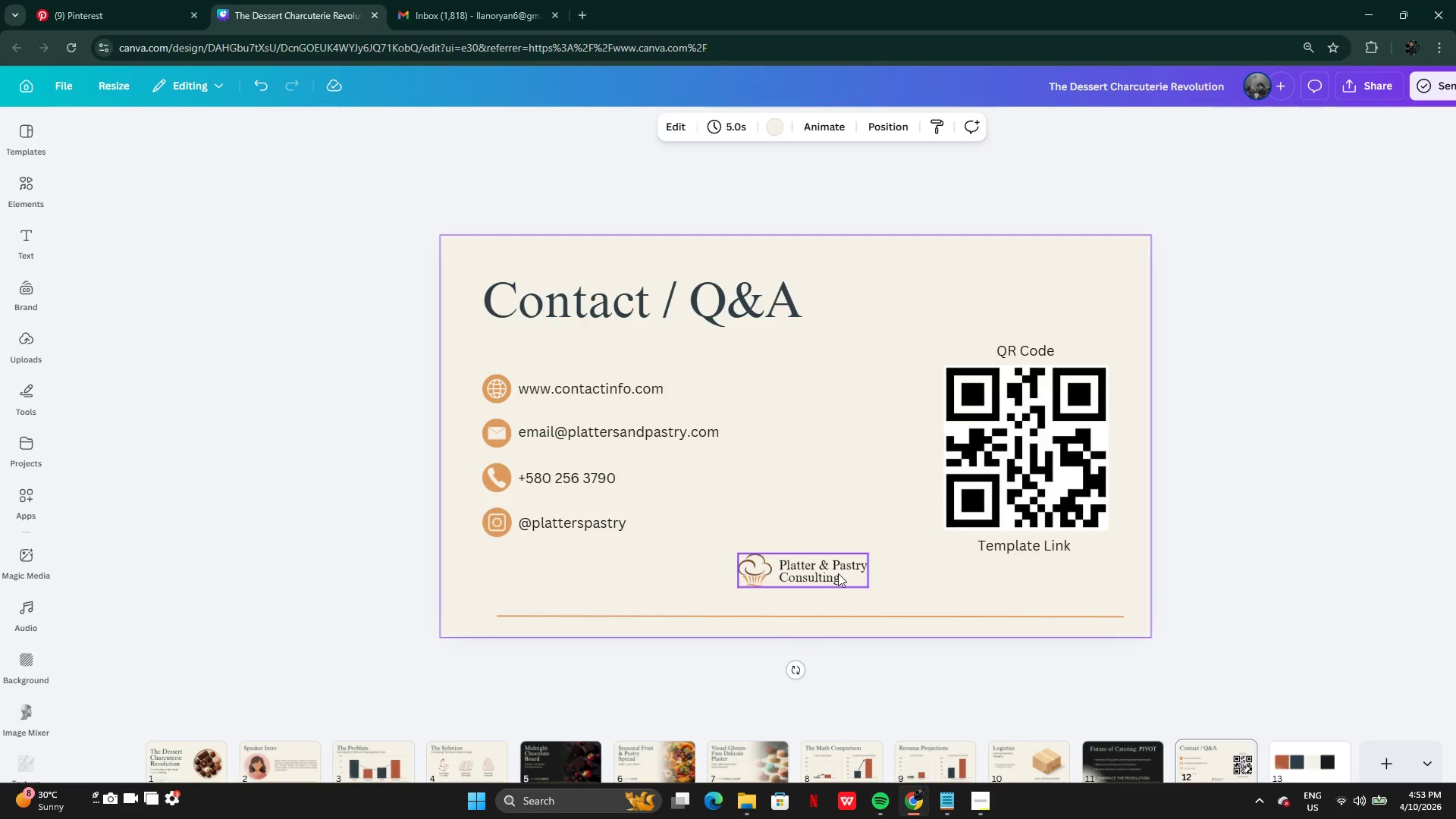 
left_click_drag(start_coordinate=[838, 573], to_coordinate=[838, 595])
 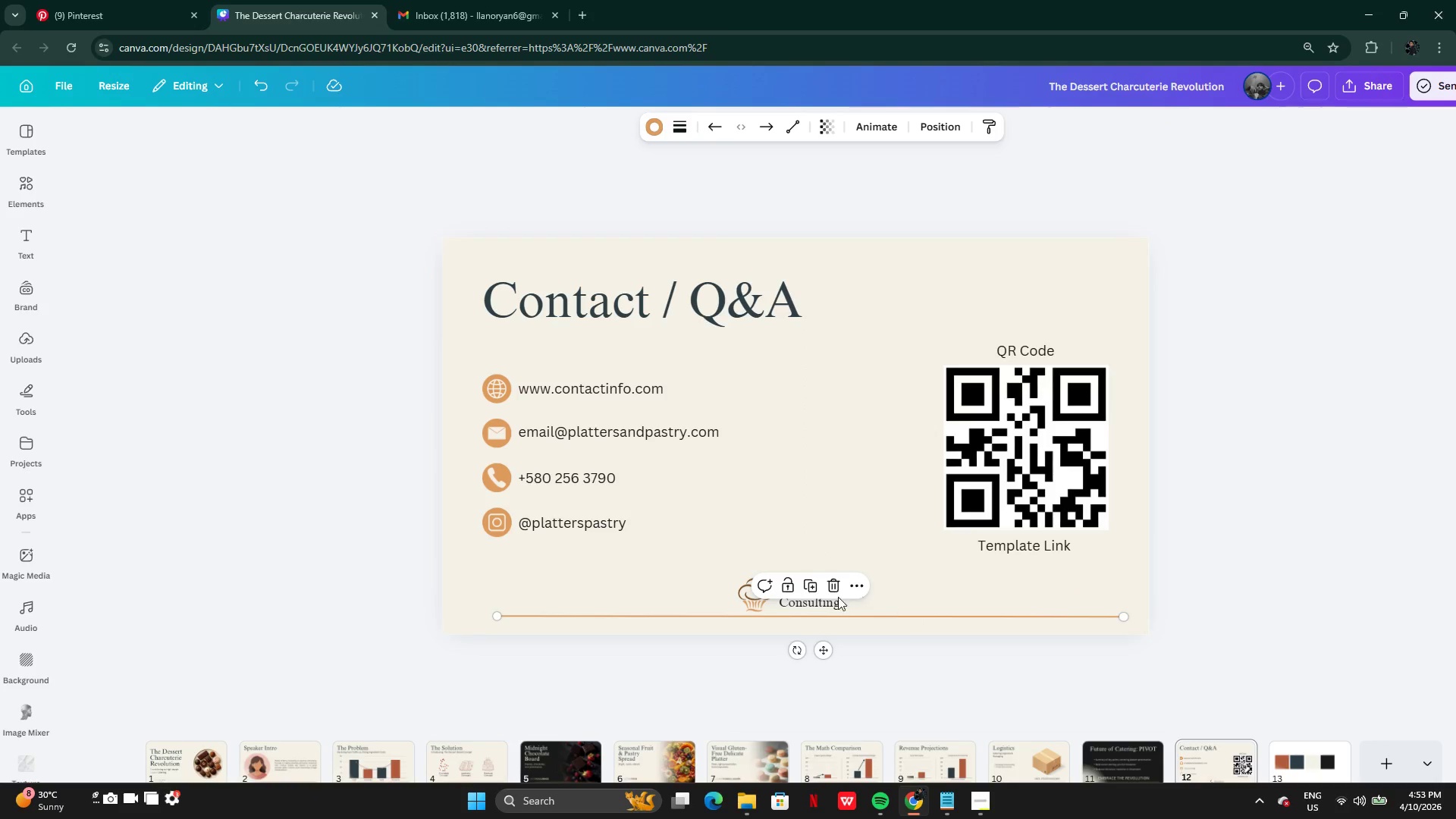 
left_click([833, 588])
 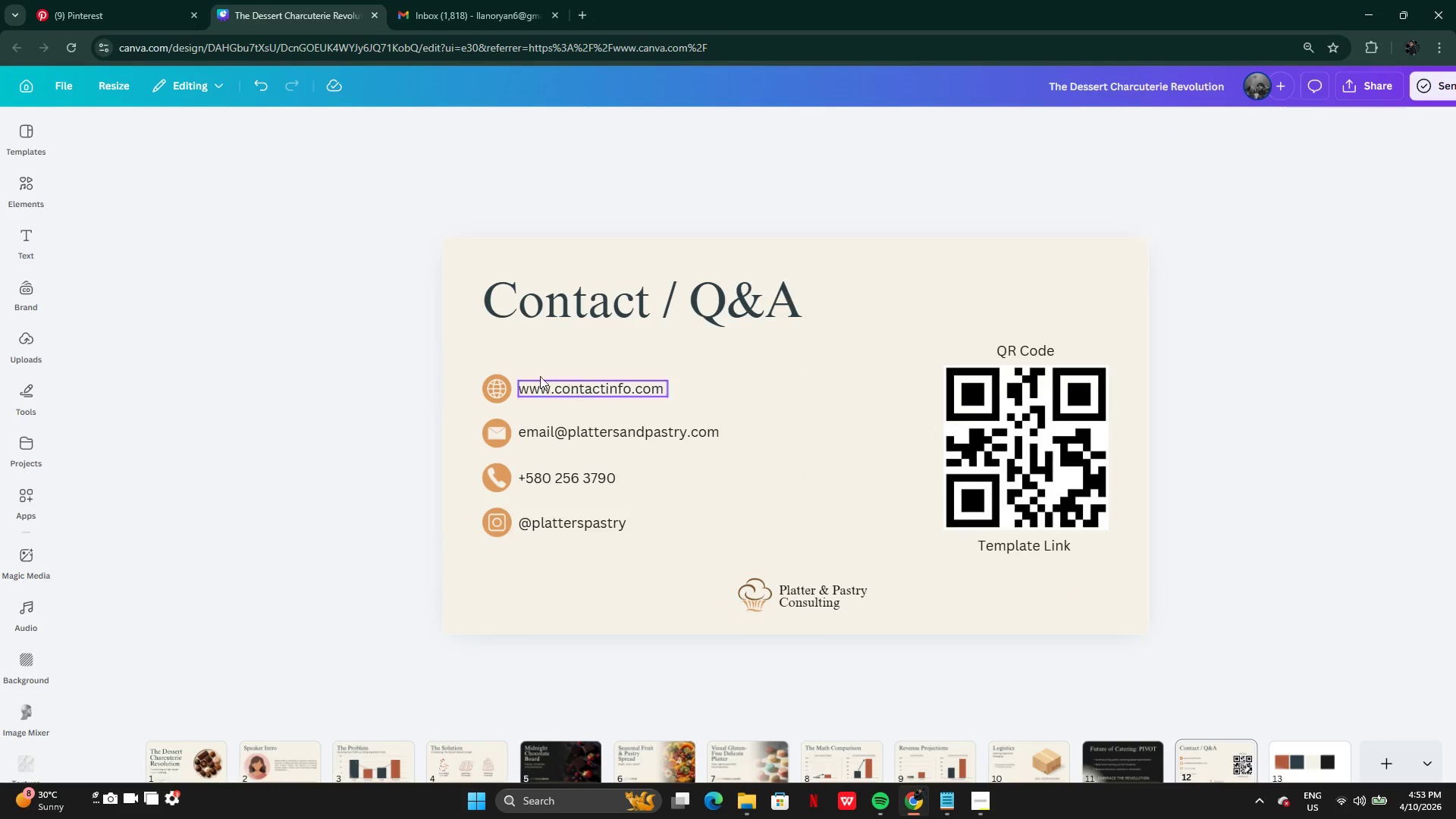 
left_click_drag(start_coordinate=[487, 359], to_coordinate=[690, 532])
 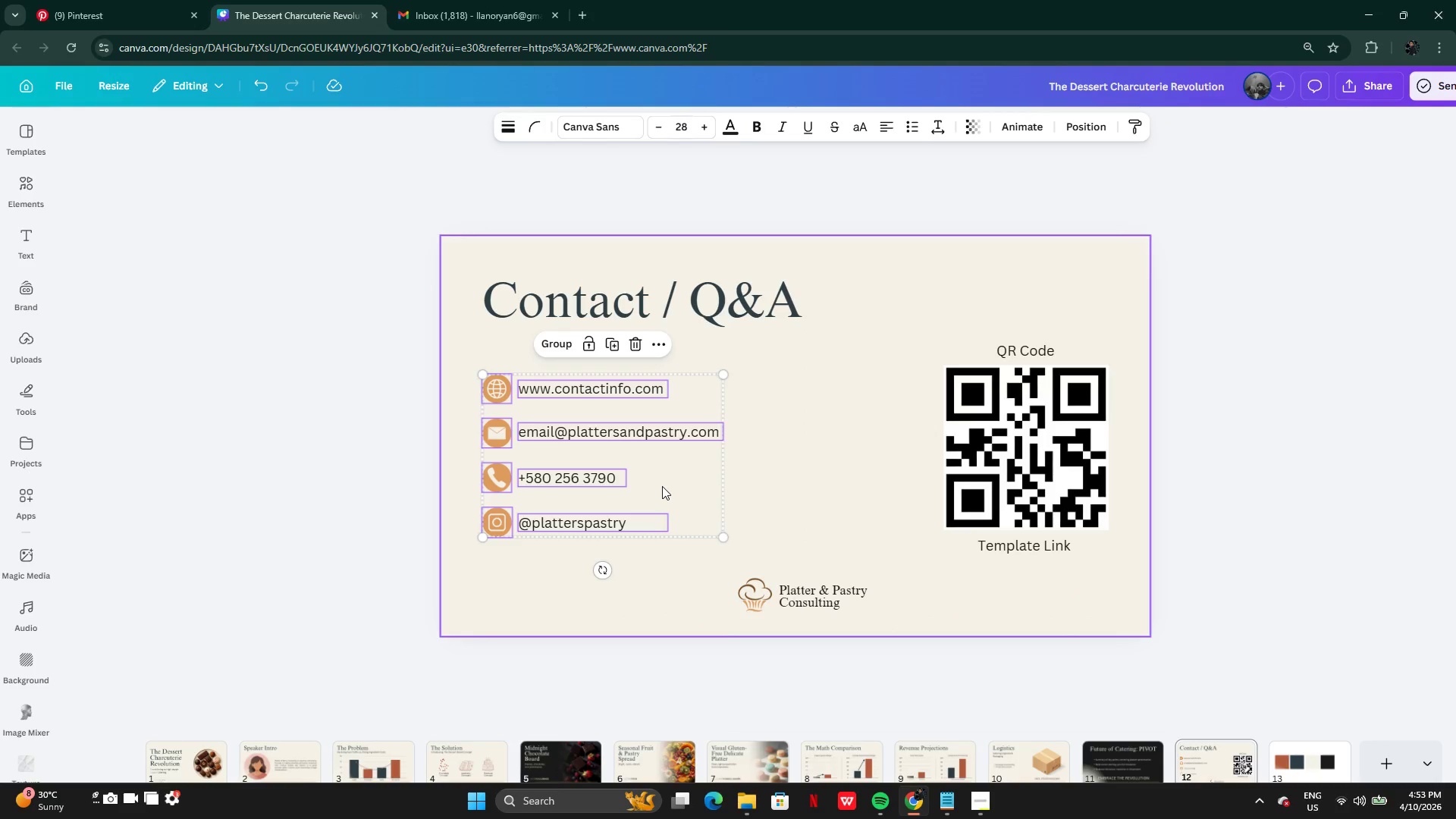 
left_click_drag(start_coordinate=[662, 486], to_coordinate=[711, 488])
 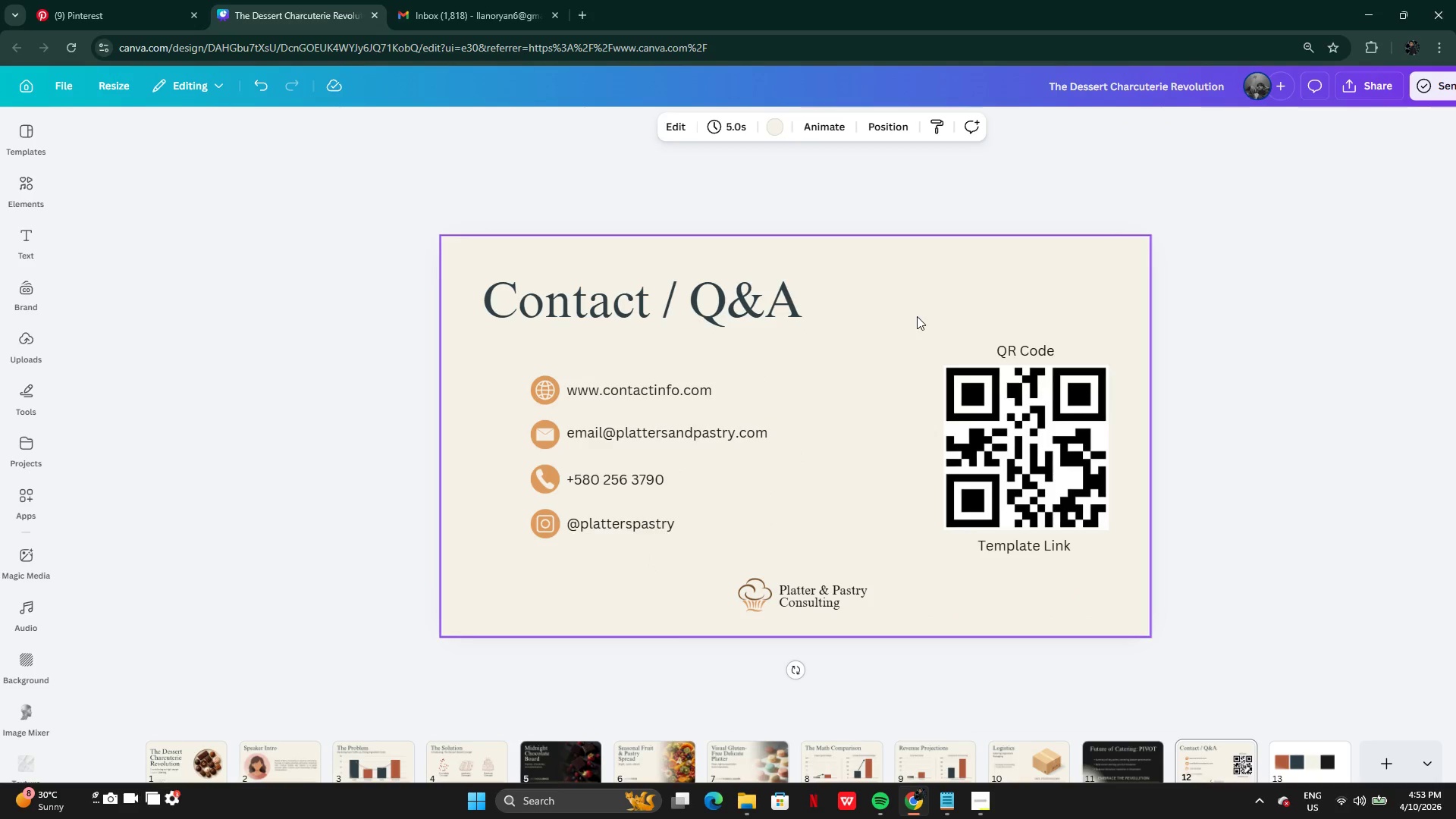 
left_click_drag(start_coordinate=[917, 316], to_coordinate=[1076, 560])
 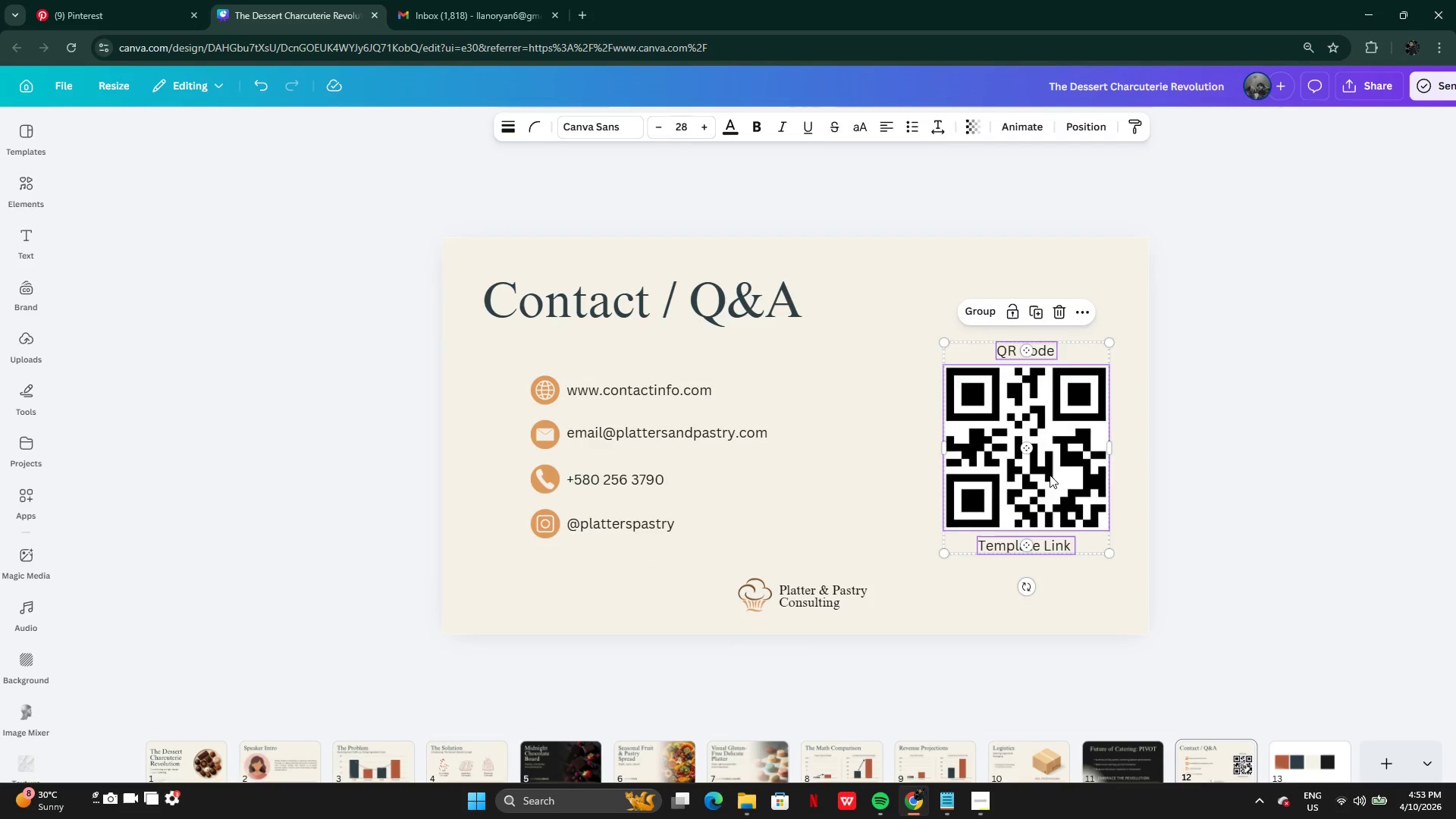 
left_click_drag(start_coordinate=[1050, 475], to_coordinate=[994, 472])
 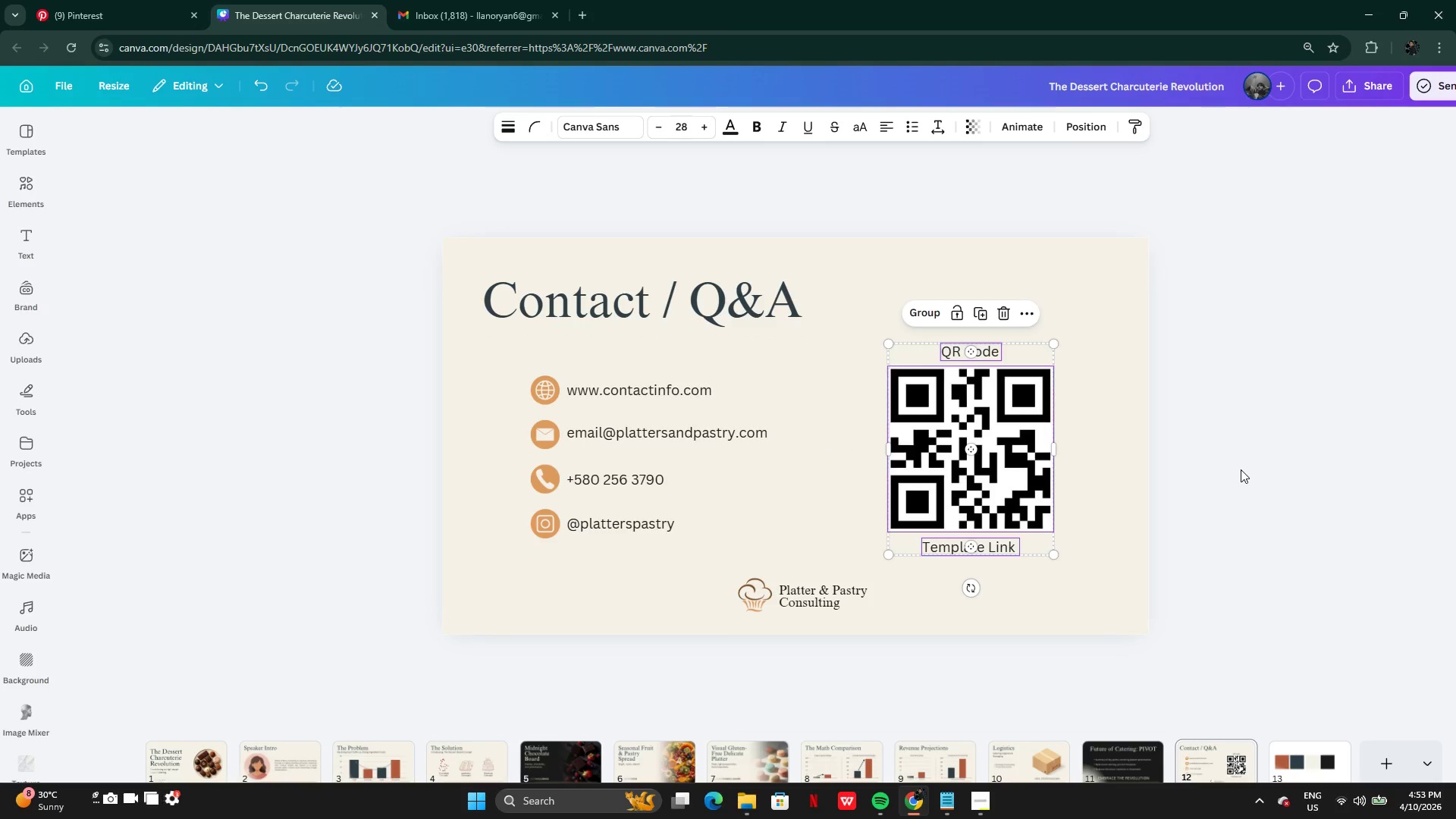 
left_click([1241, 469])
 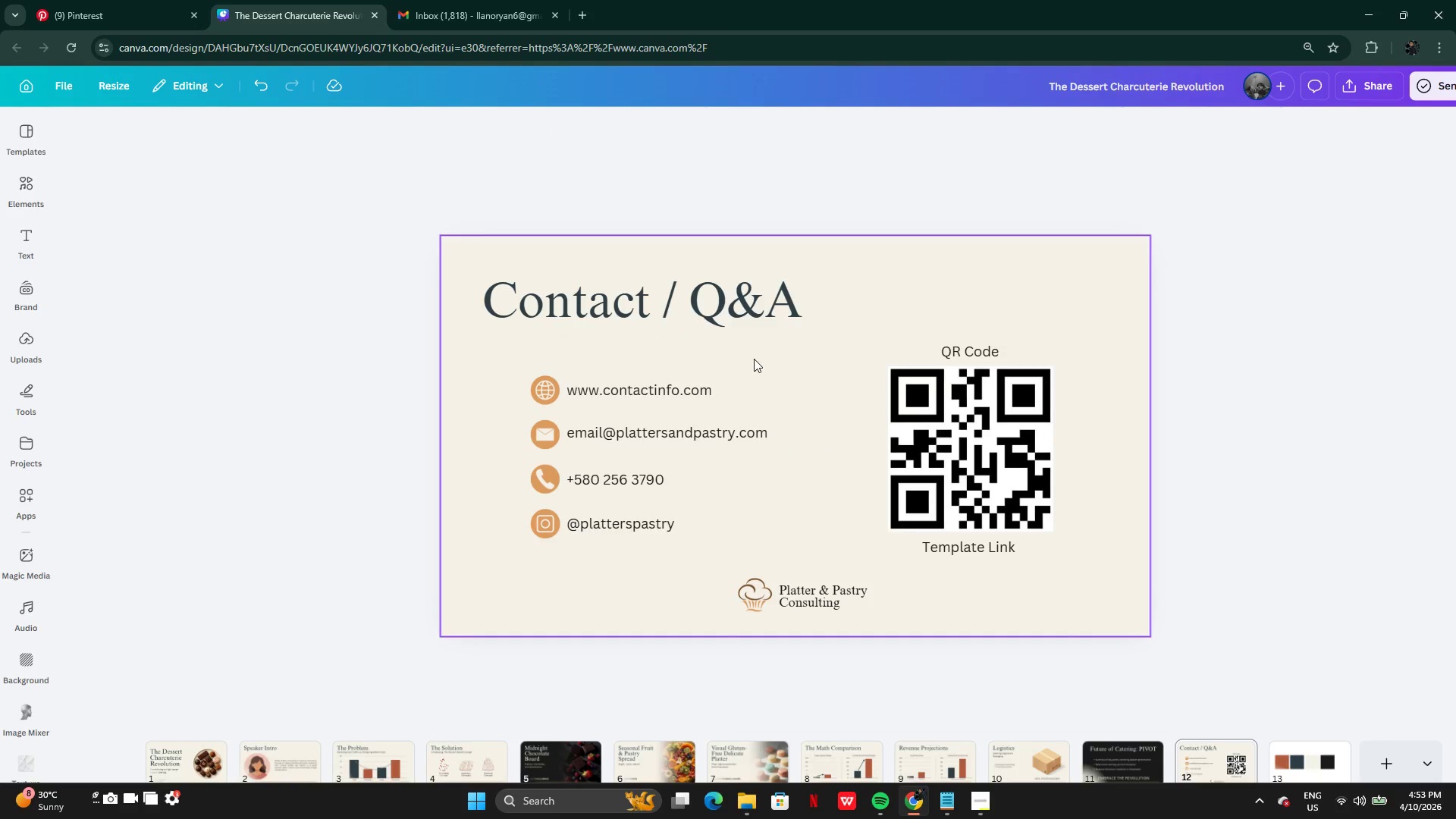 
left_click([702, 302])
 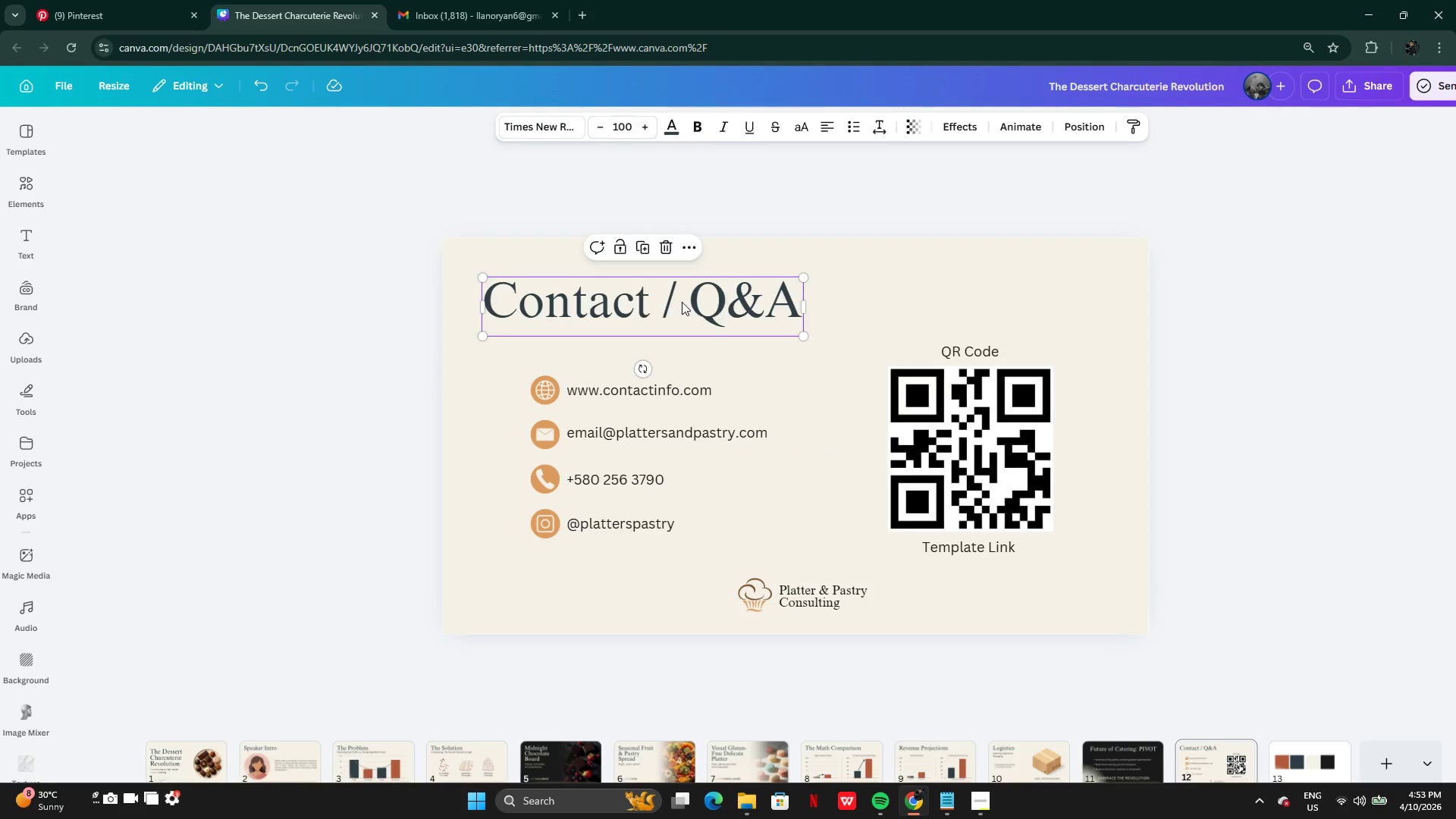 
left_click_drag(start_coordinate=[670, 302], to_coordinate=[824, 302])
 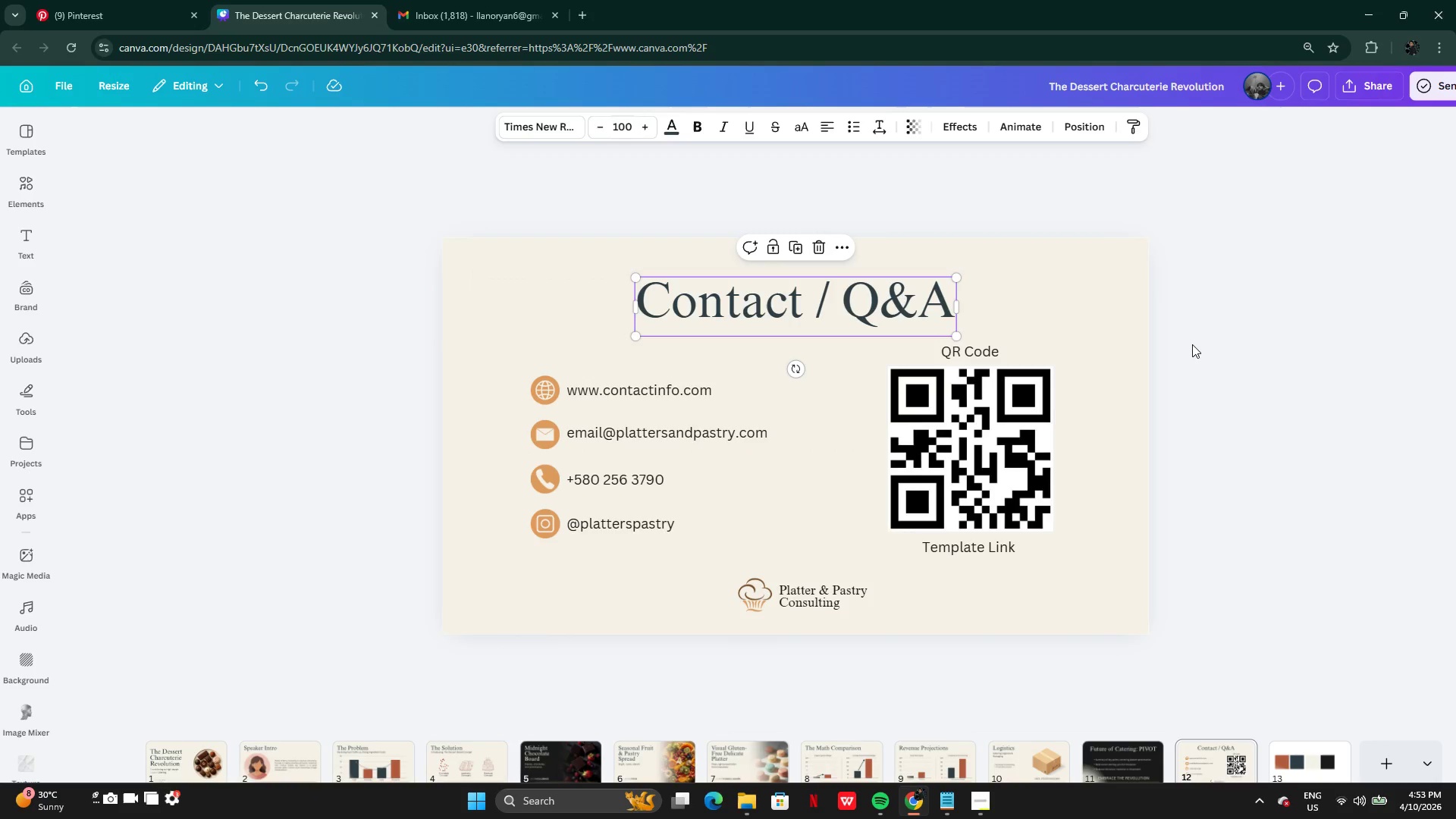 
left_click([1192, 344])
 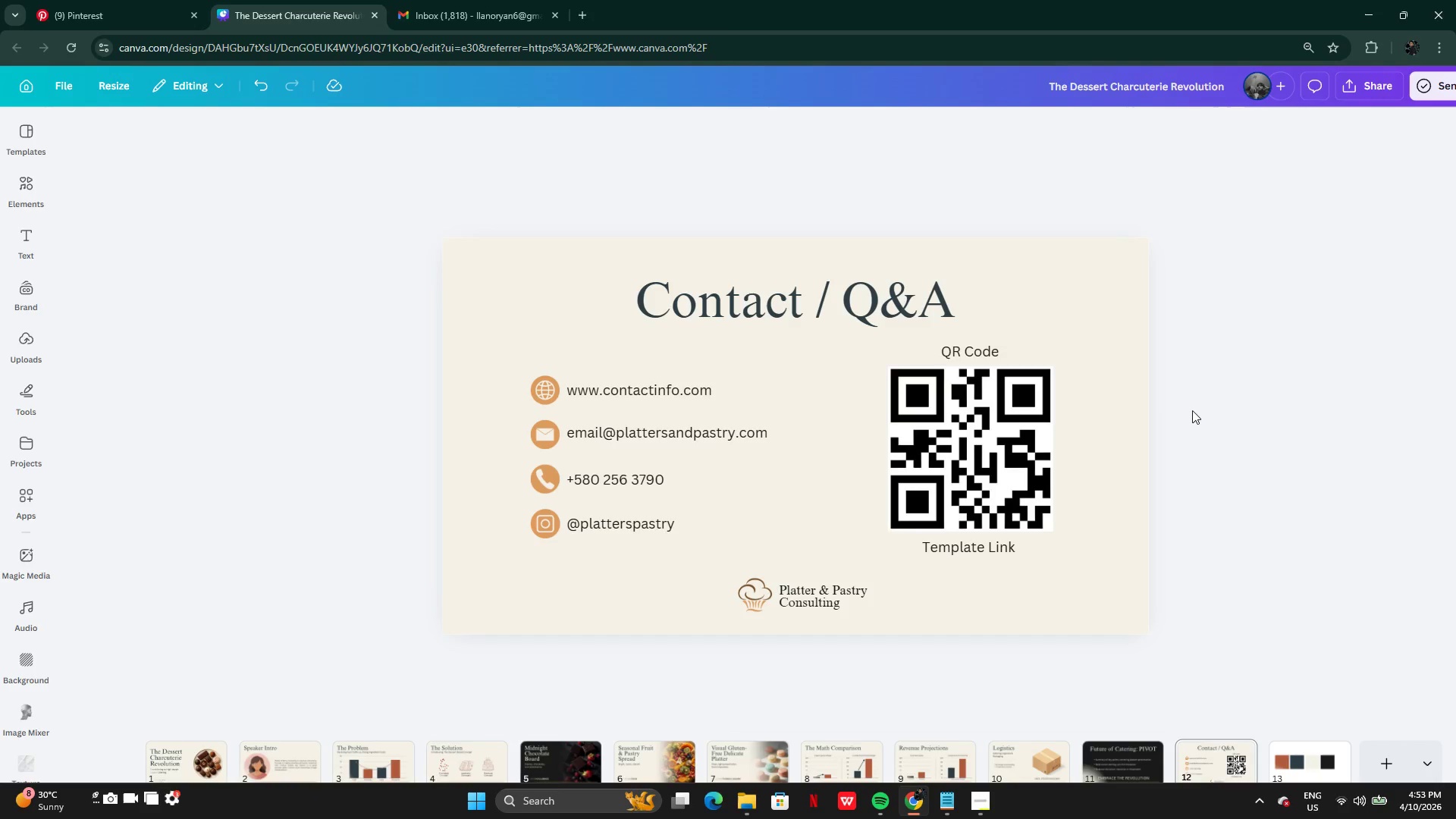 
wait(9.25)
 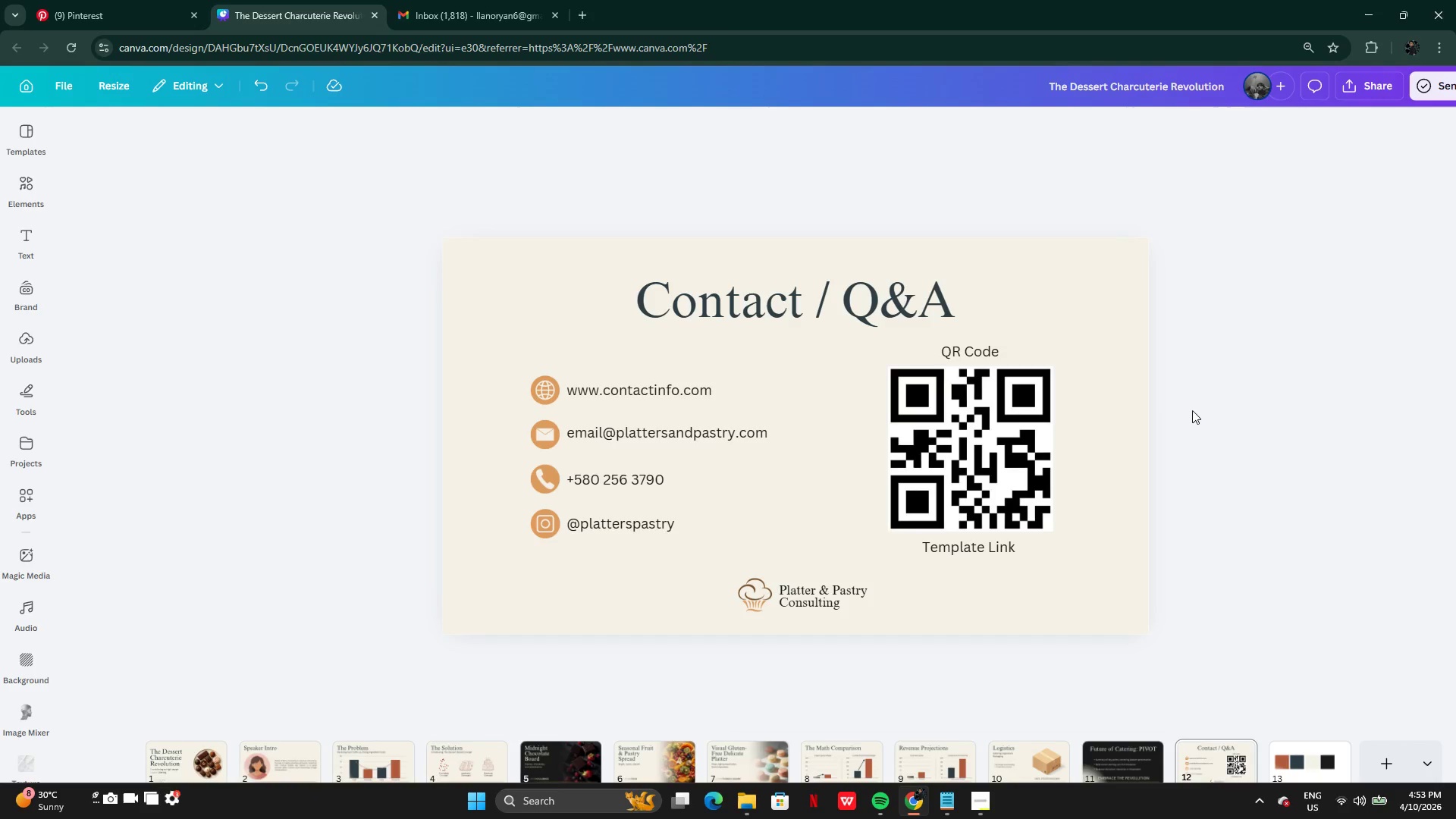 
left_click_drag(start_coordinate=[511, 370], to_coordinate=[635, 535])
 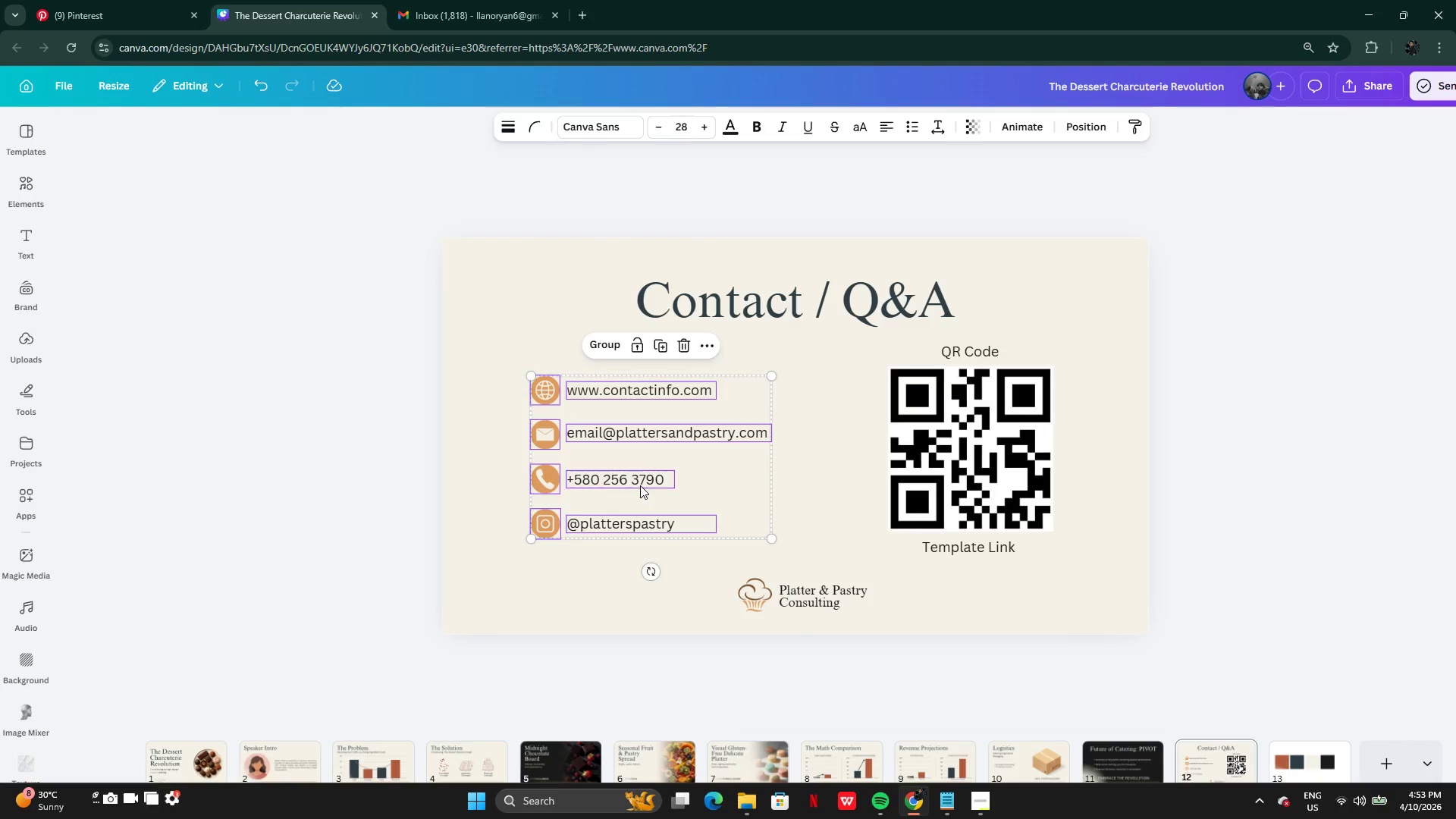 
left_click_drag(start_coordinate=[640, 485], to_coordinate=[659, 478])
 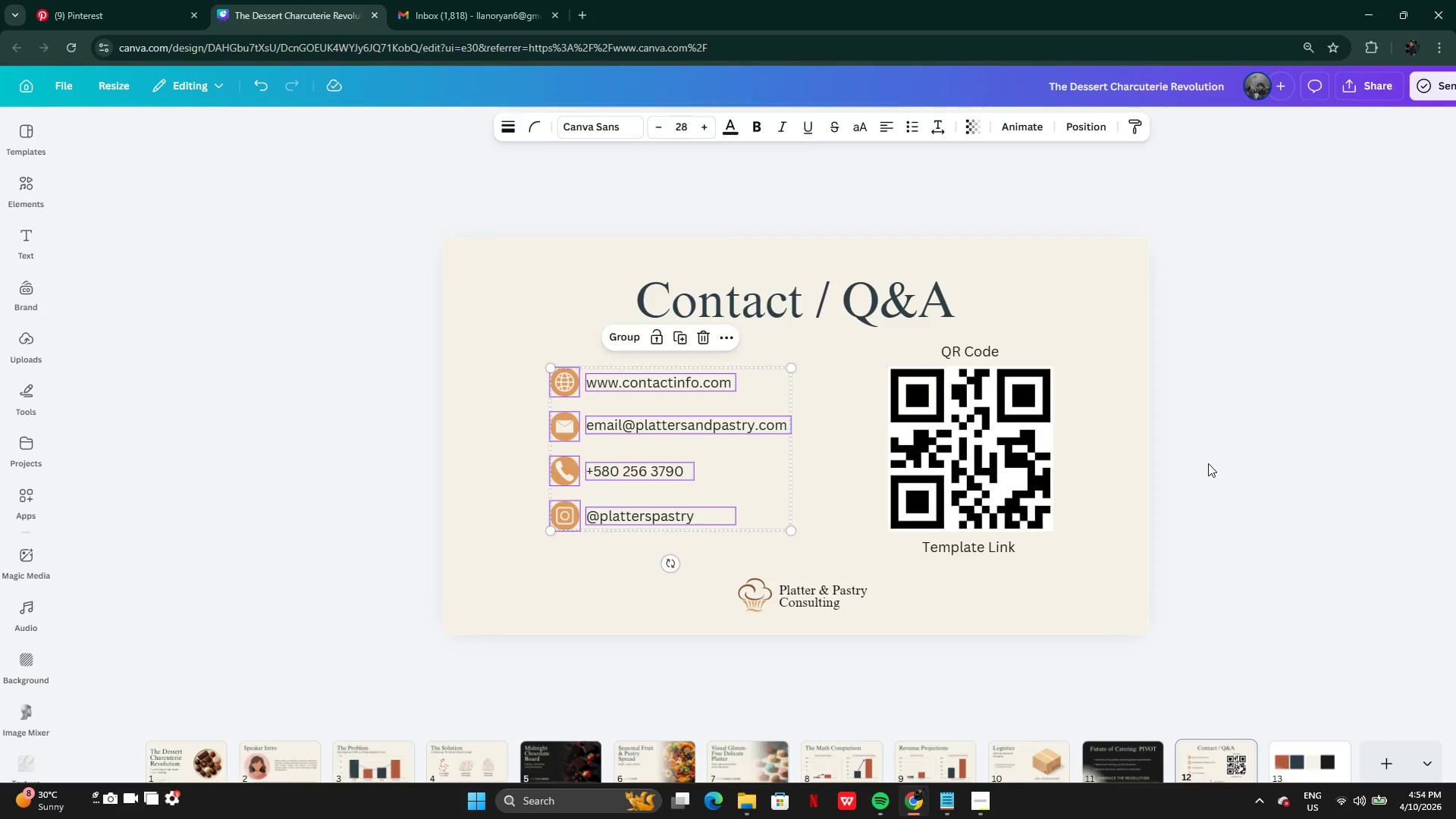 
left_click([1208, 463])
 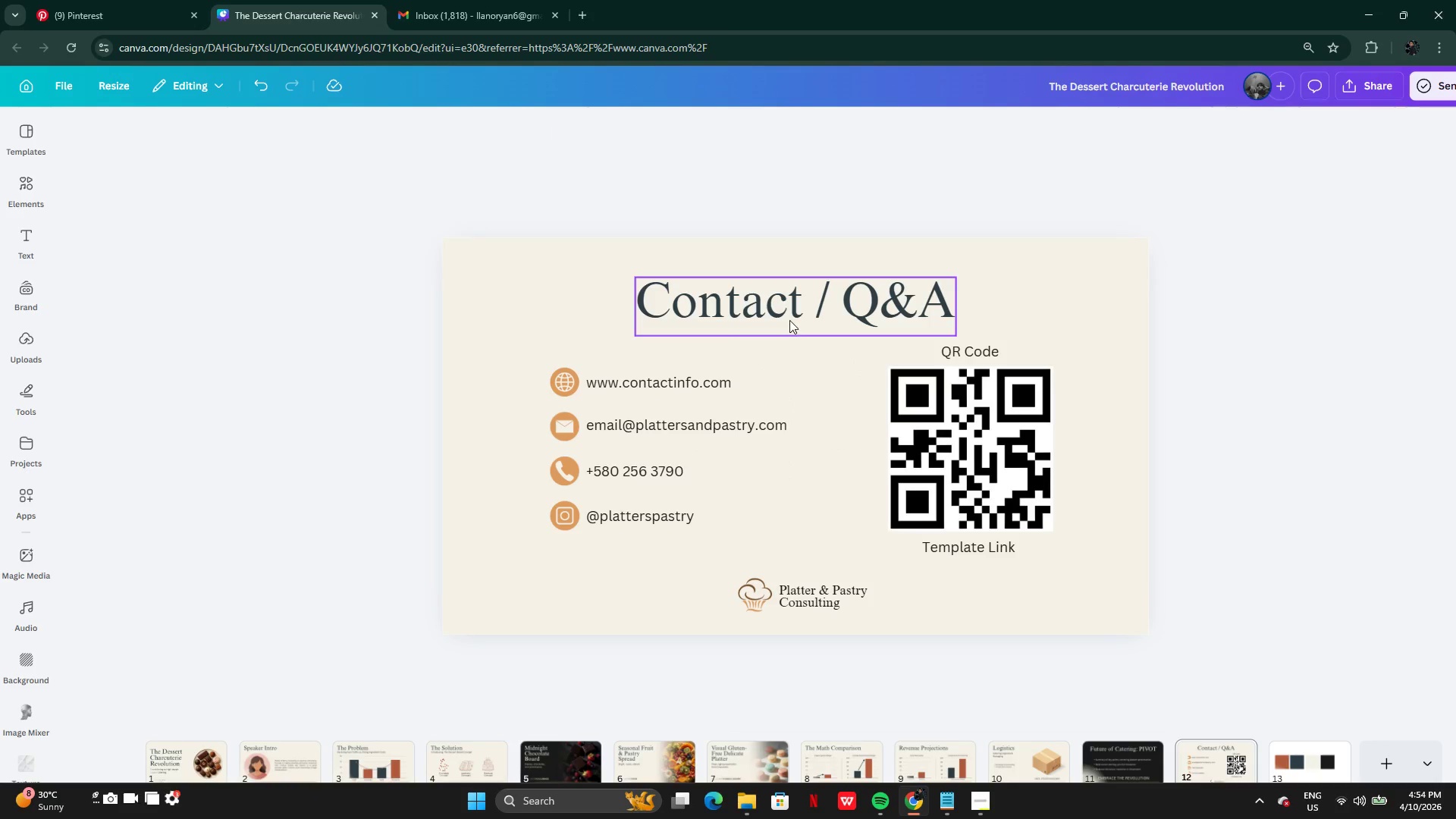 
left_click([789, 318])
 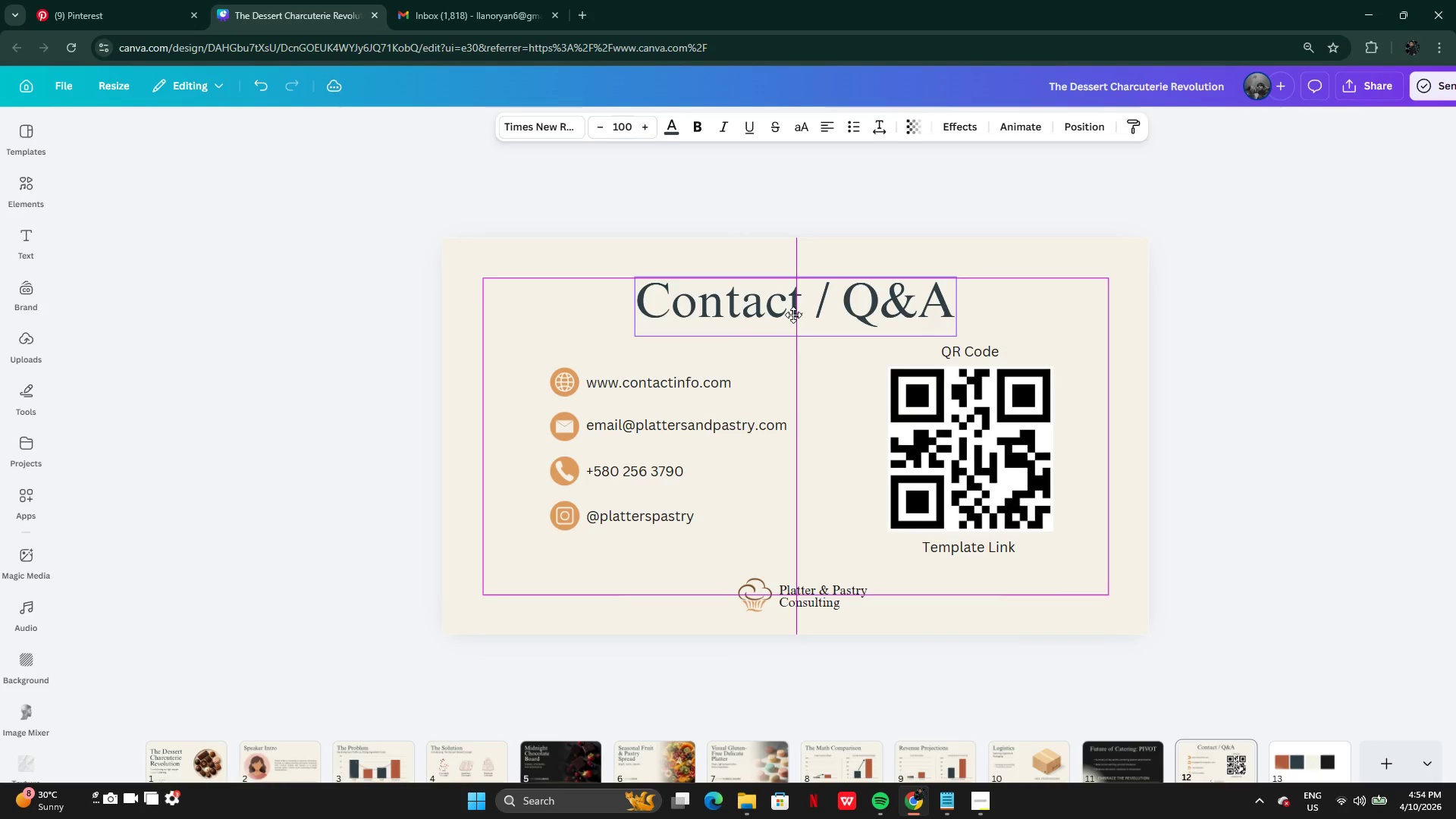 
wait(5.78)
 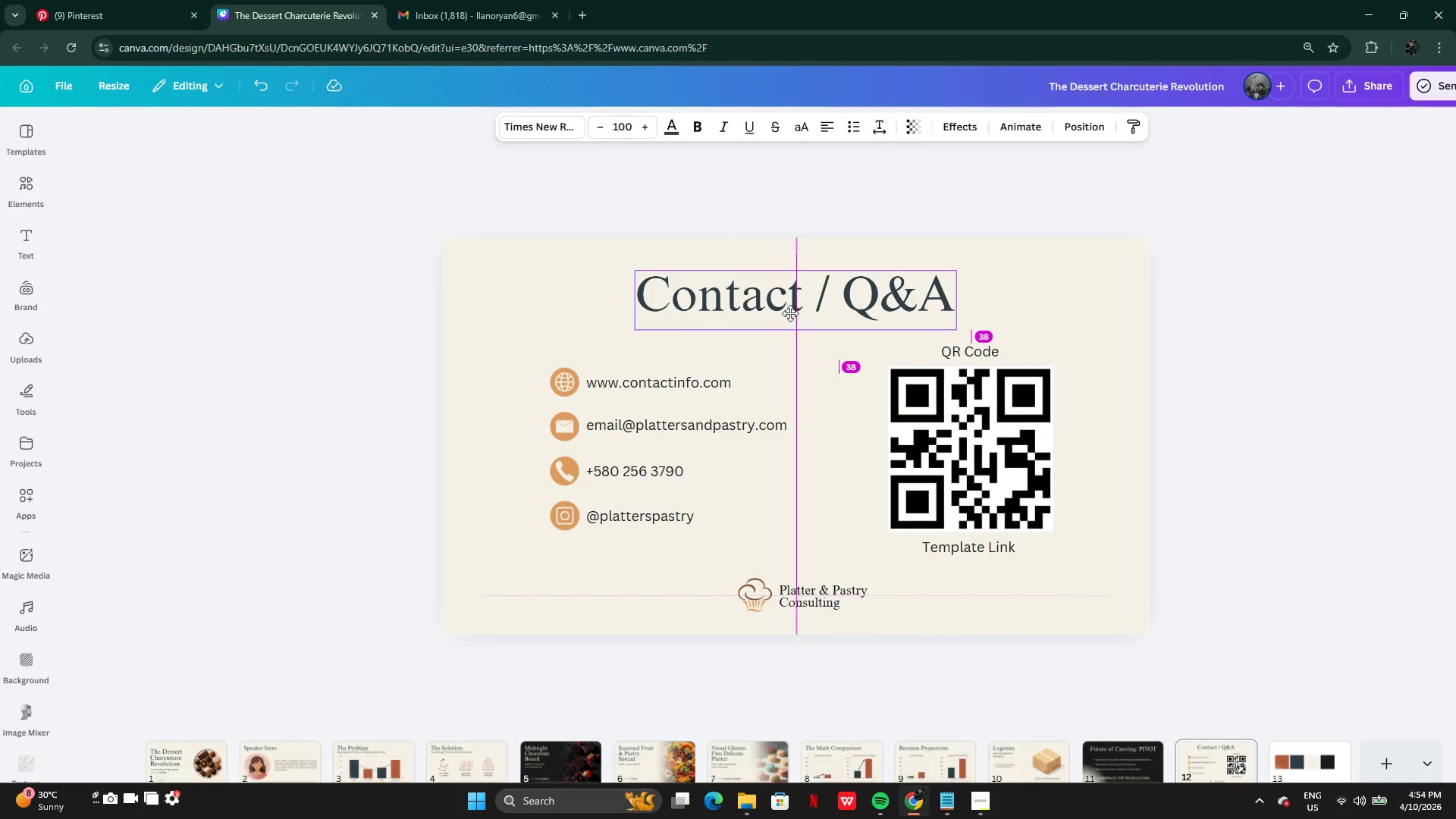 
left_click([819, 588])
 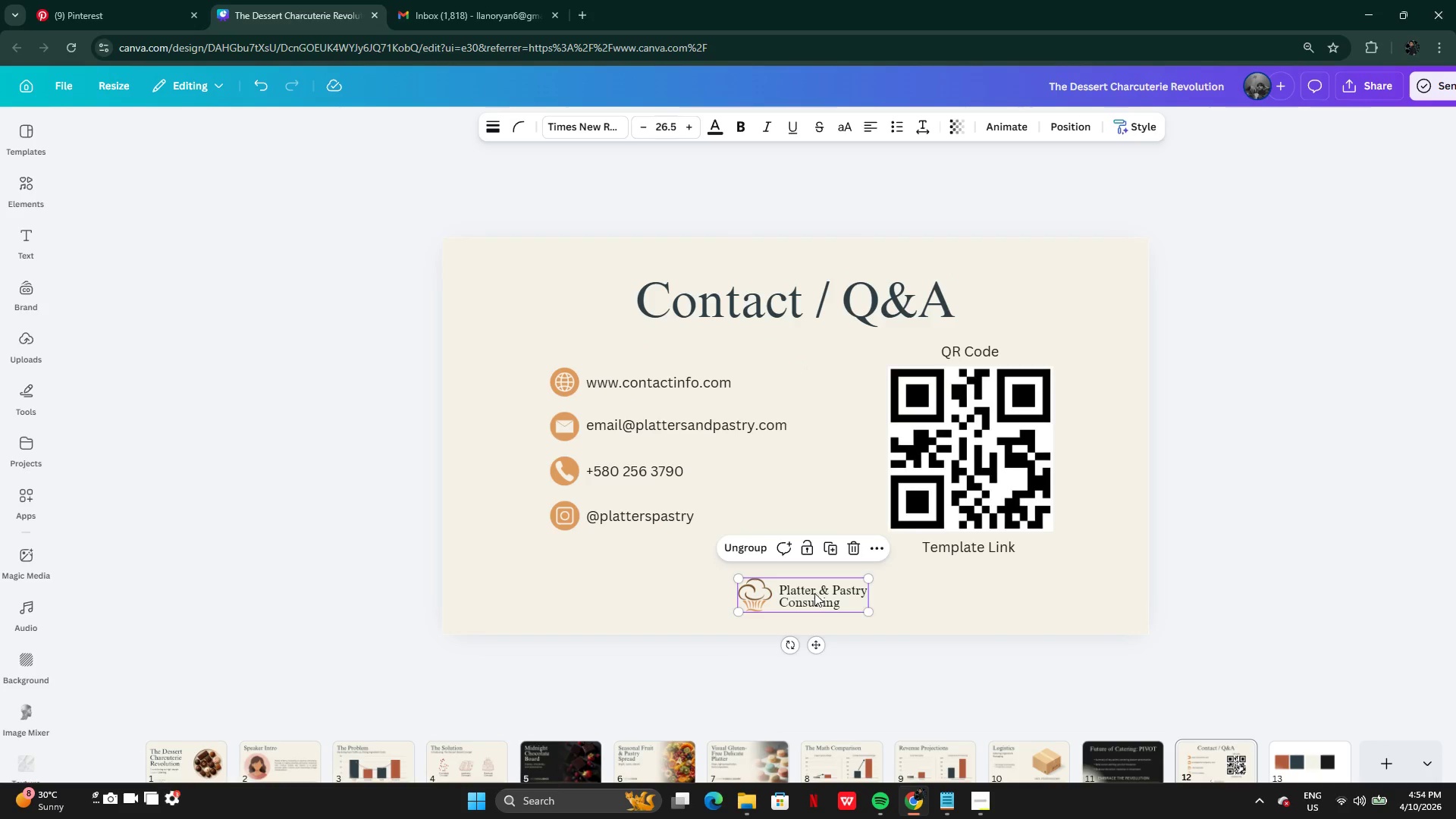 
left_click_drag(start_coordinate=[814, 593], to_coordinate=[805, 573])
 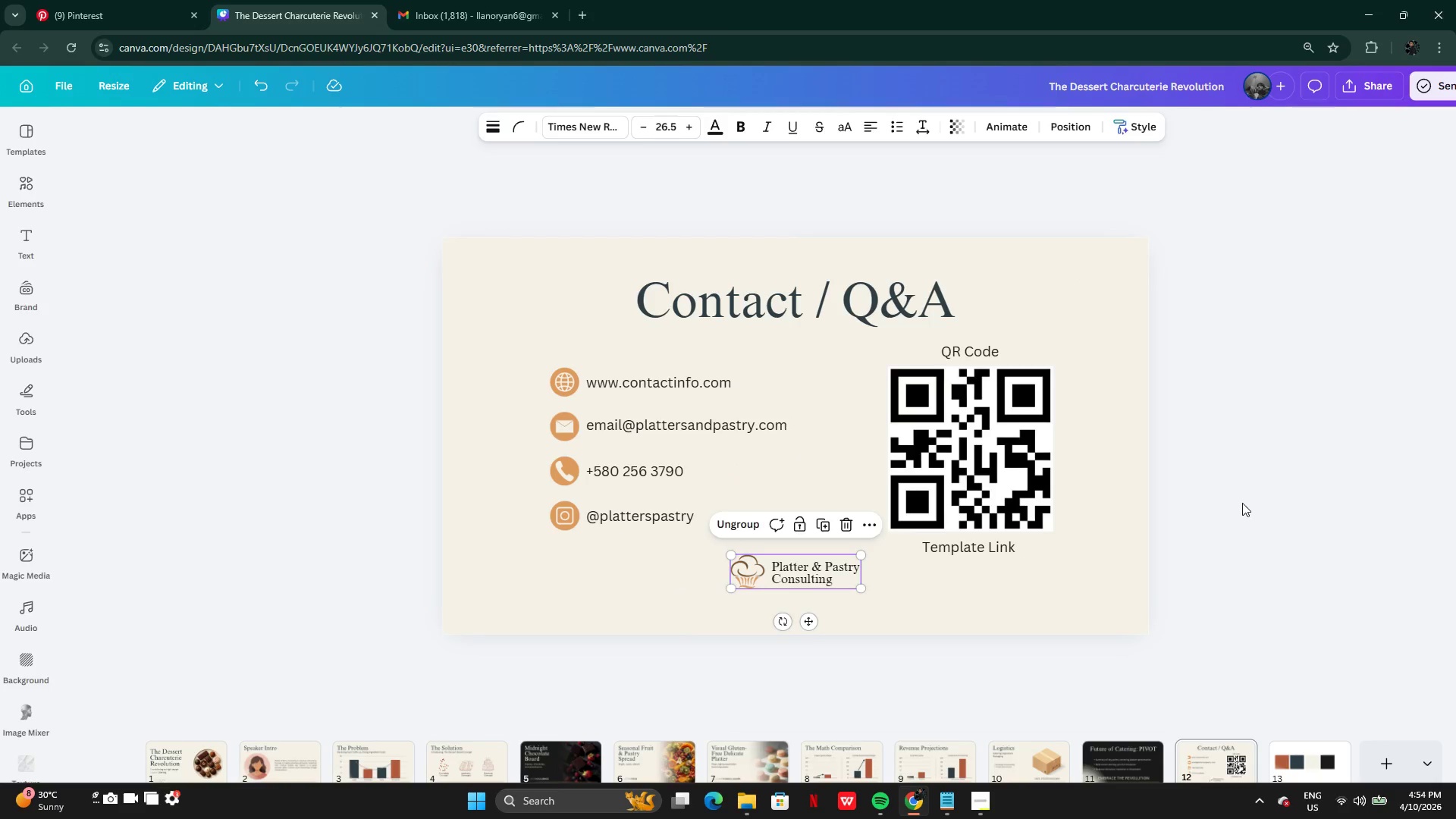 
left_click([1242, 503])
 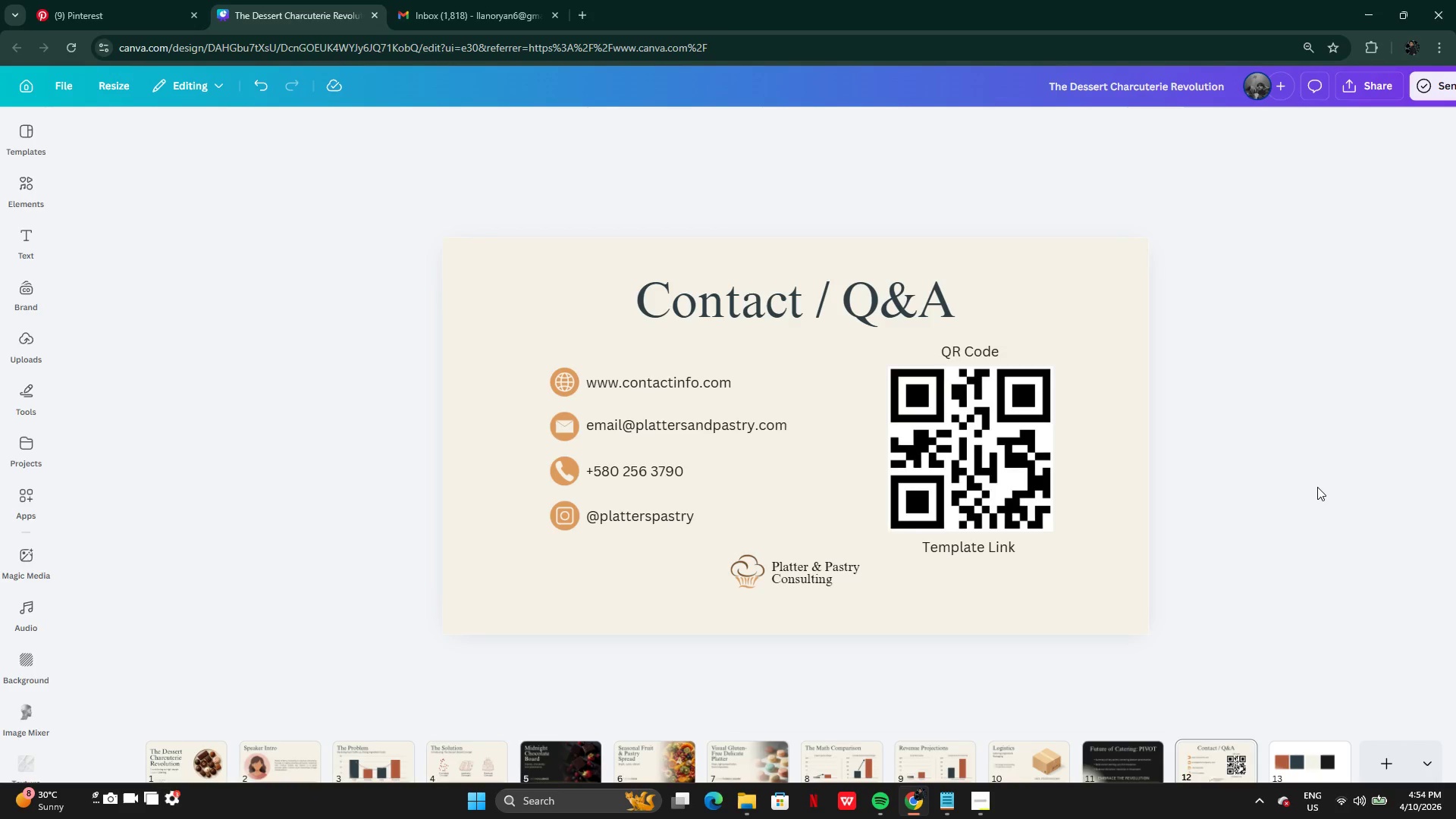 
wait(11.55)
 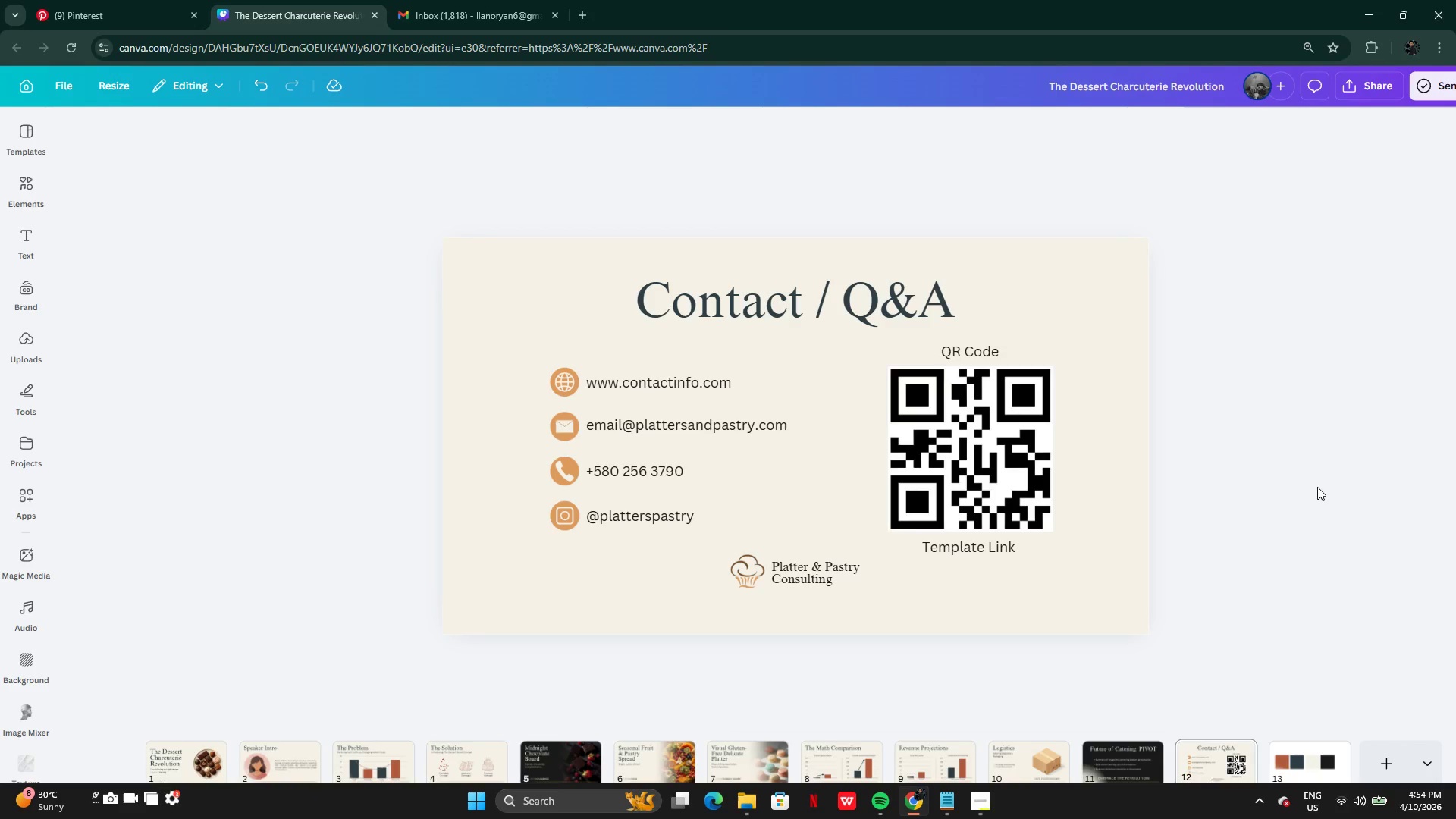 
left_click_drag(start_coordinate=[541, 352], to_coordinate=[651, 564])
 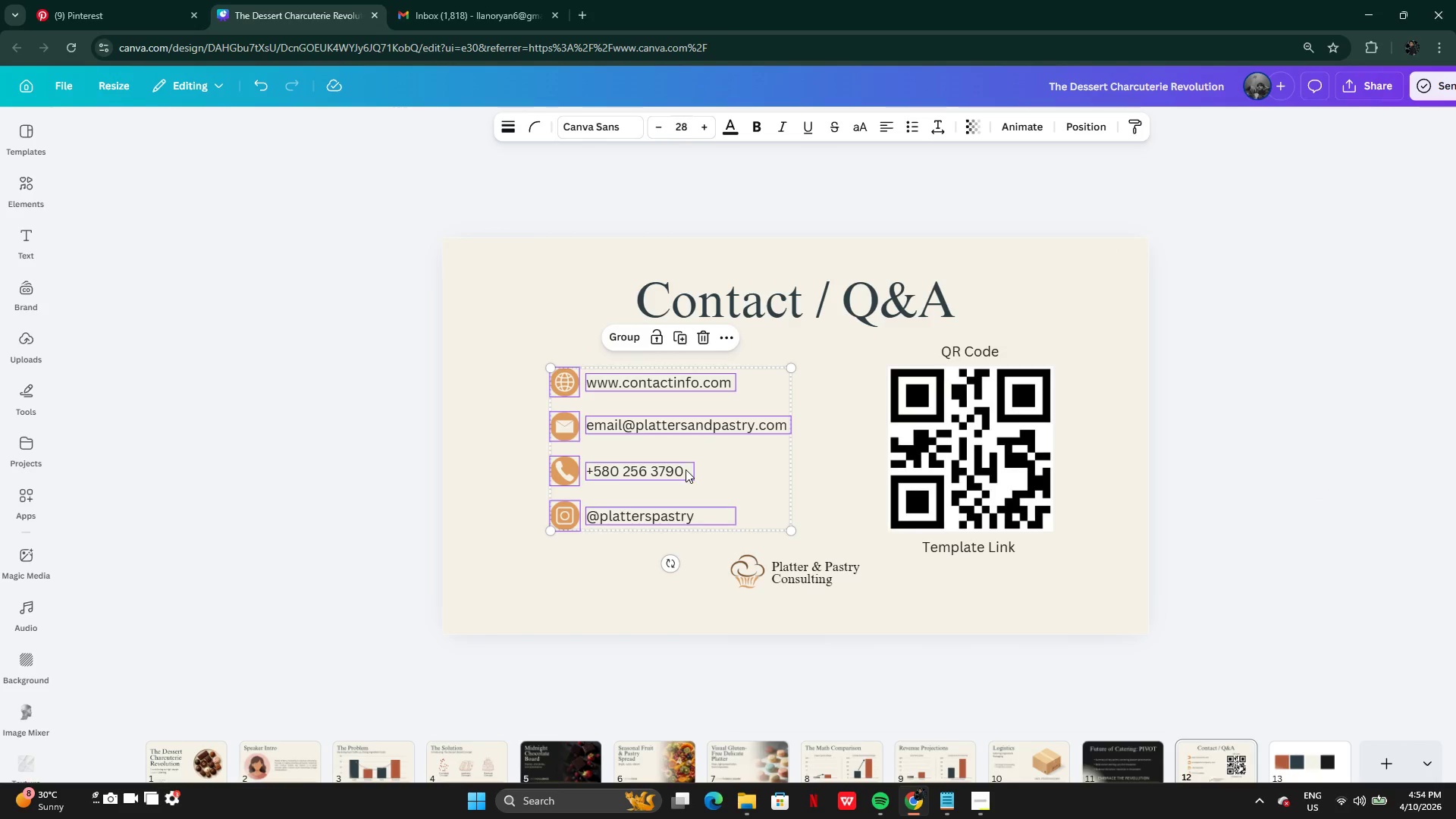 
left_click_drag(start_coordinate=[686, 469], to_coordinate=[613, 469])
 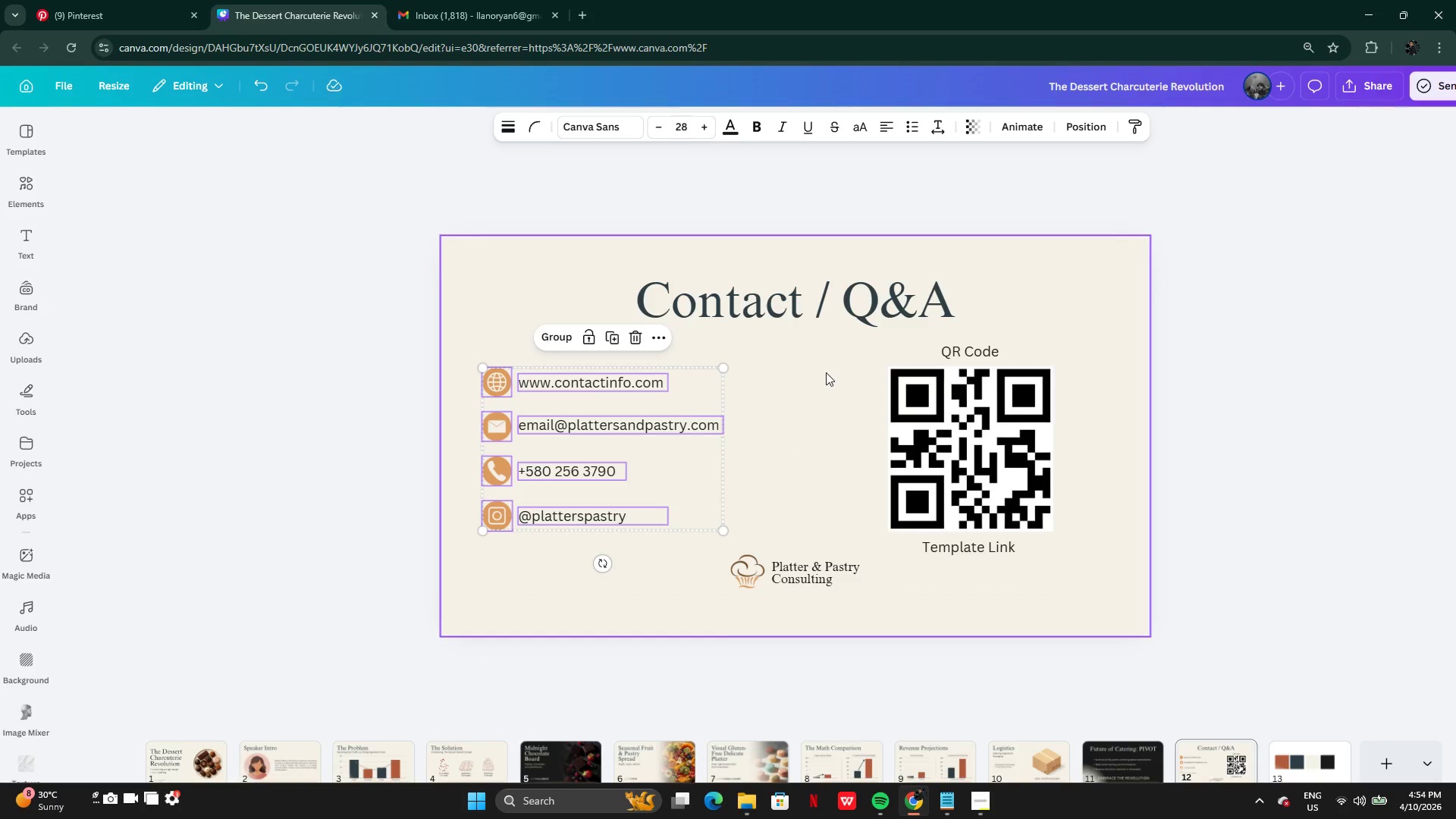 
left_click([826, 372])
 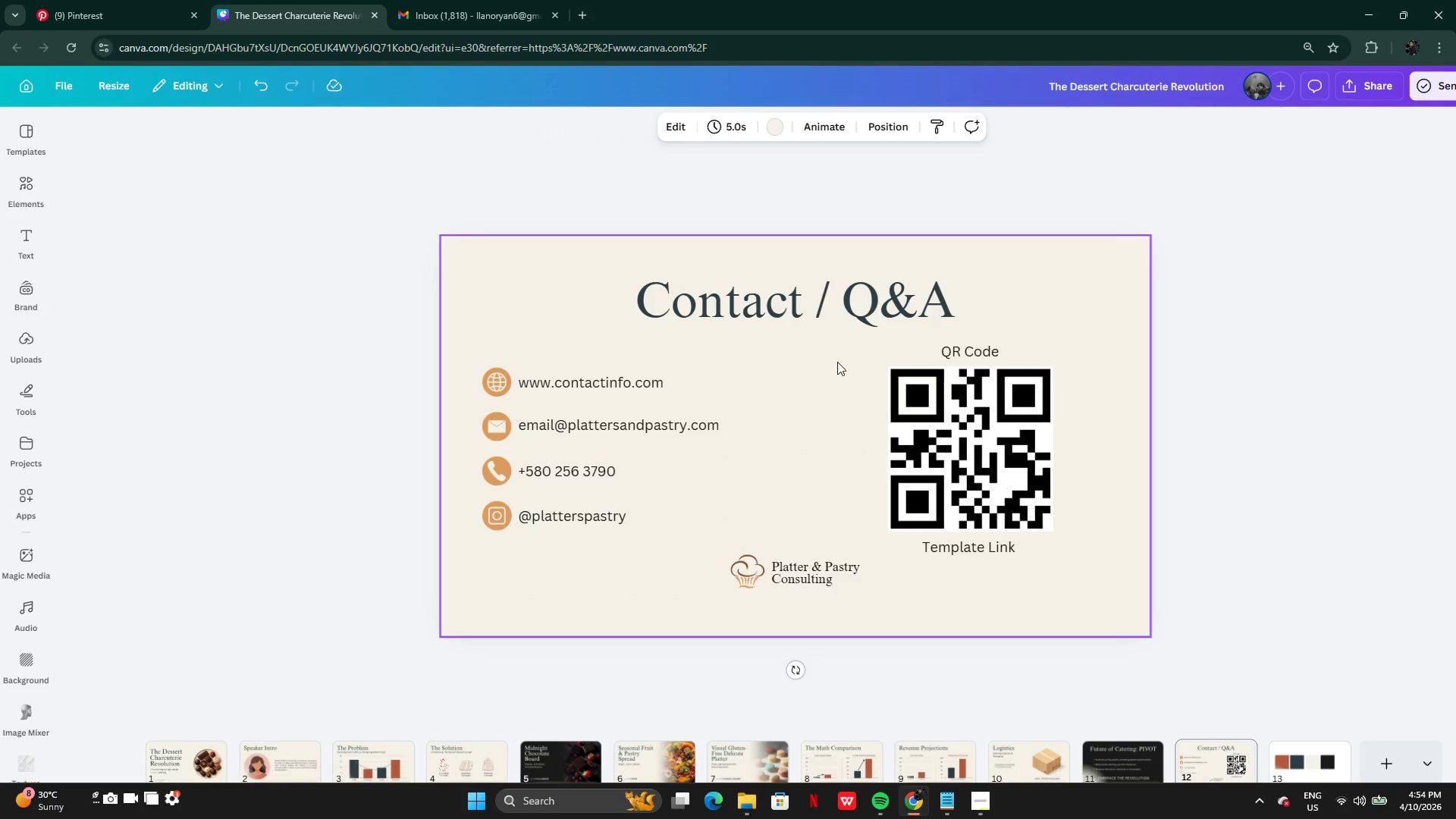 
left_click_drag(start_coordinate=[837, 362], to_coordinate=[1059, 542])
 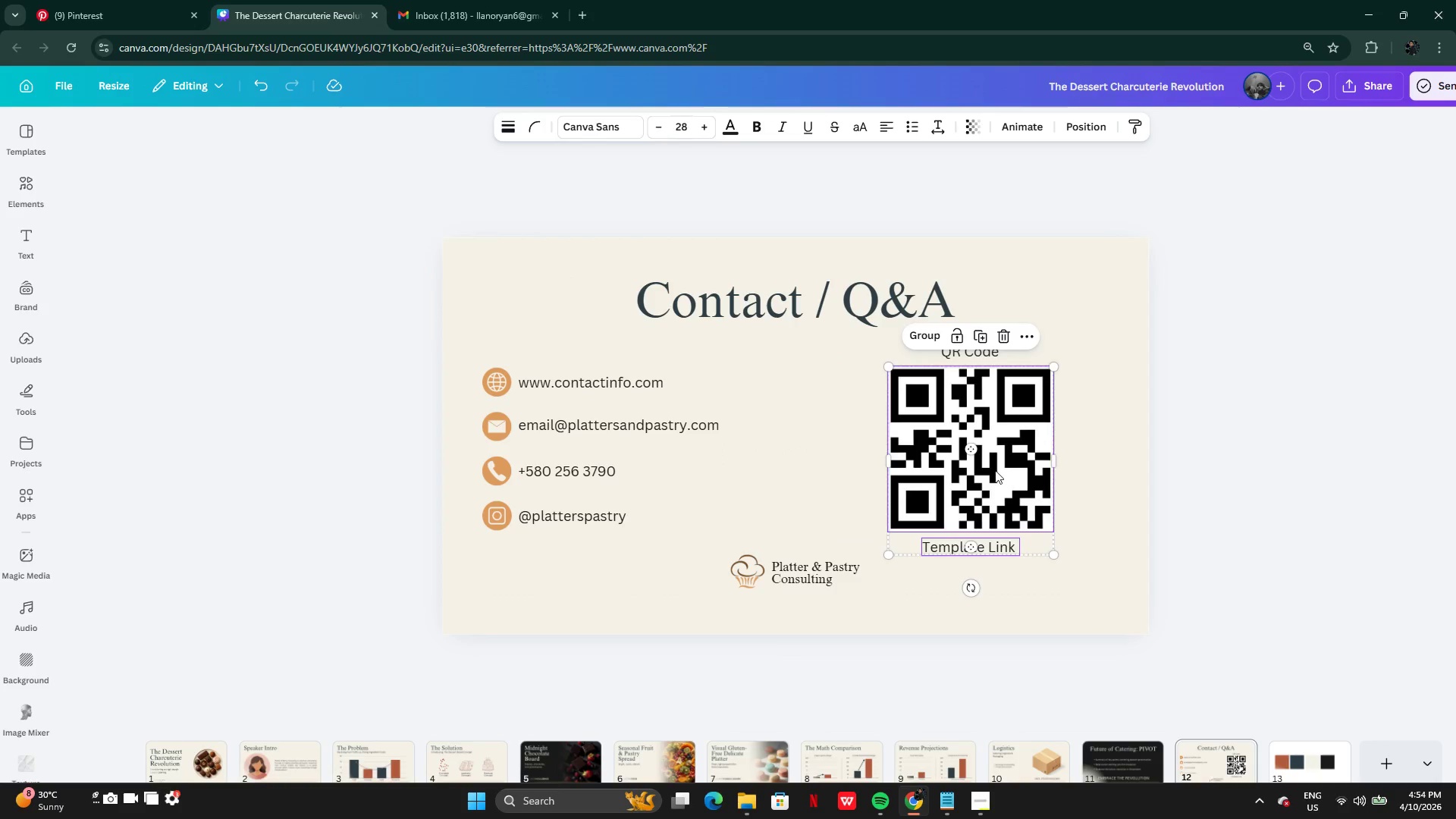 
left_click_drag(start_coordinate=[995, 470], to_coordinate=[1016, 470])
 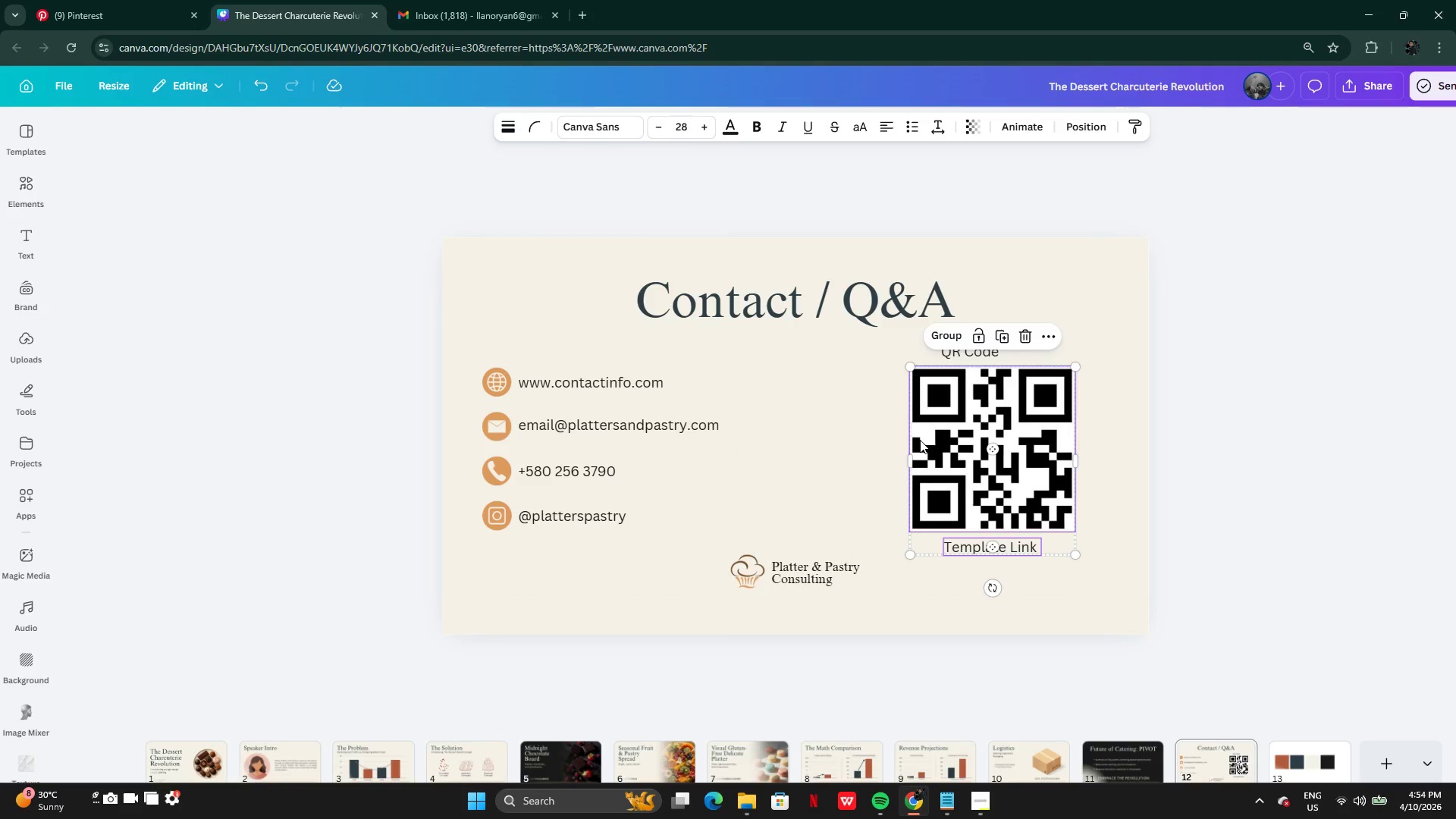 
key(Control+Z)
 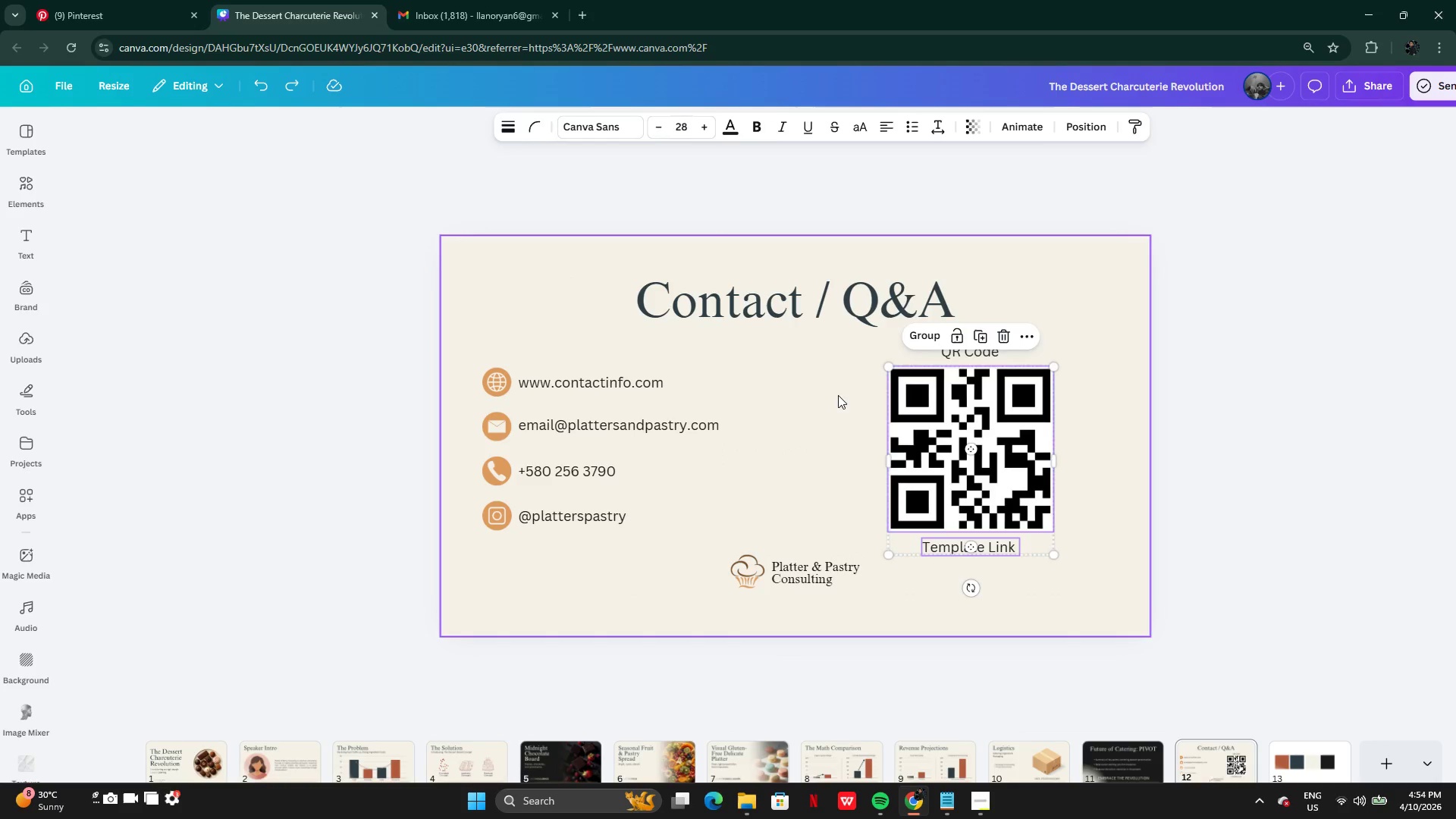 
left_click([838, 395])
 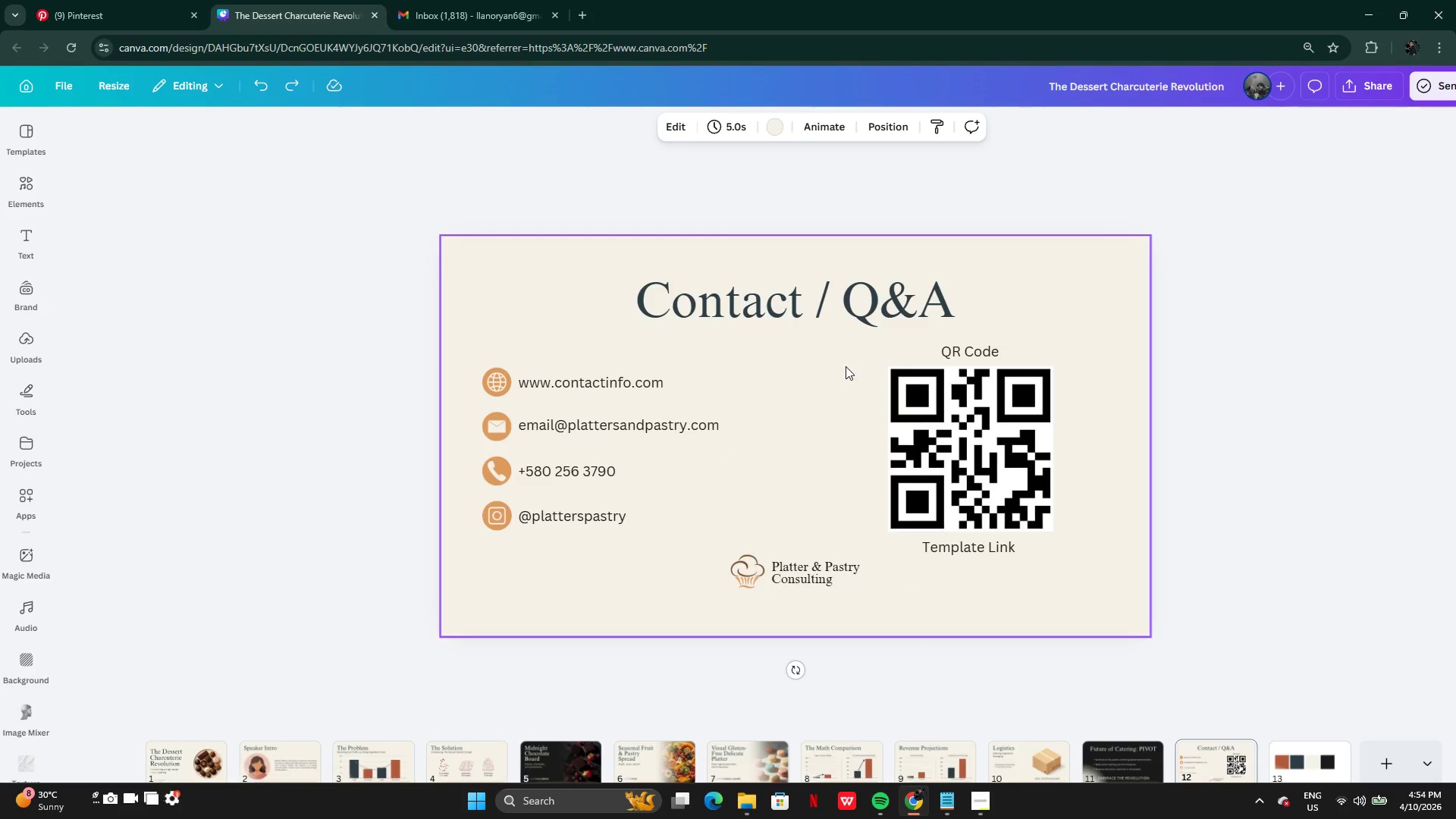 
left_click_drag(start_coordinate=[846, 366], to_coordinate=[1036, 490])
 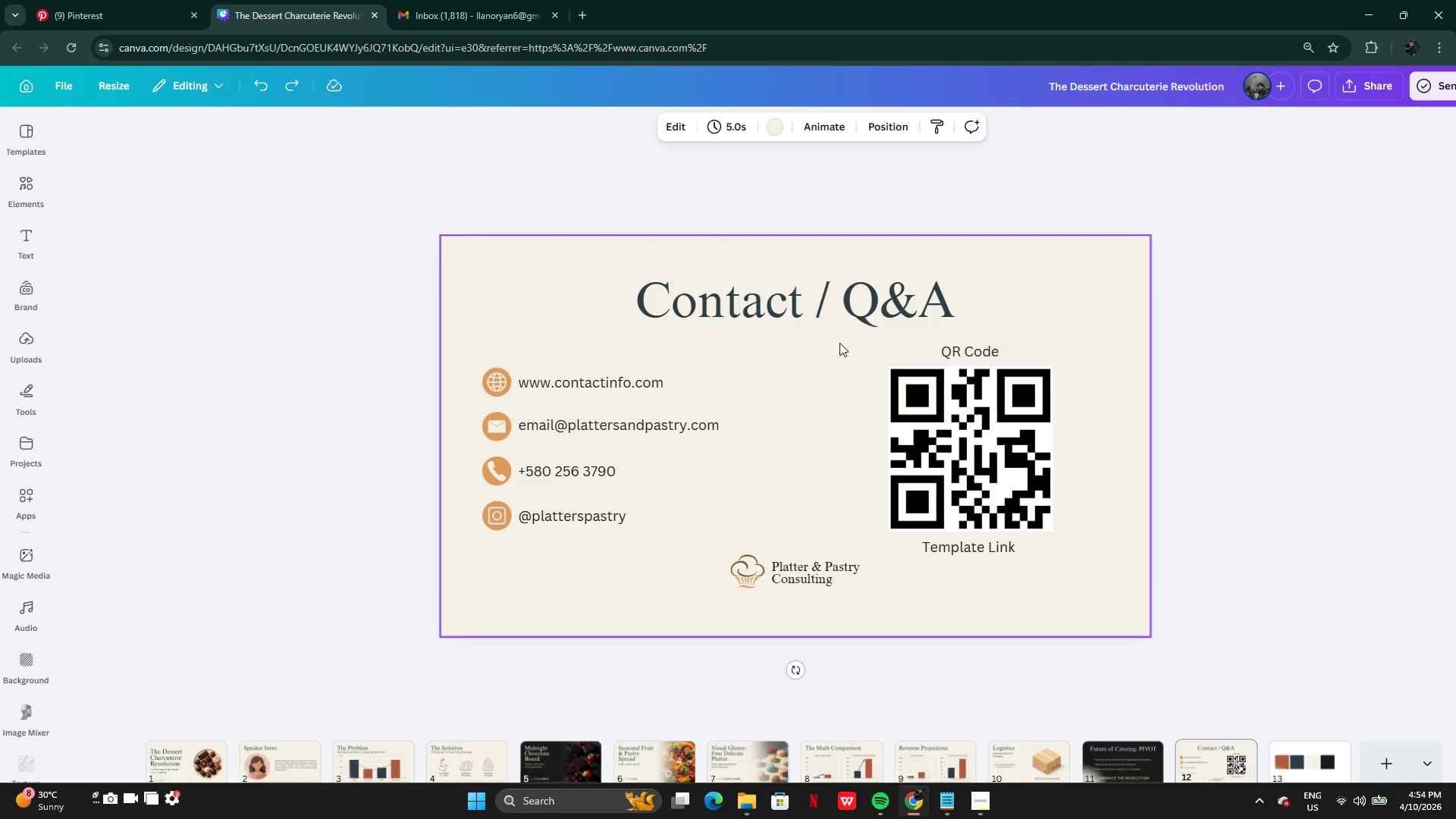 
left_click_drag(start_coordinate=[839, 343], to_coordinate=[1048, 540])
 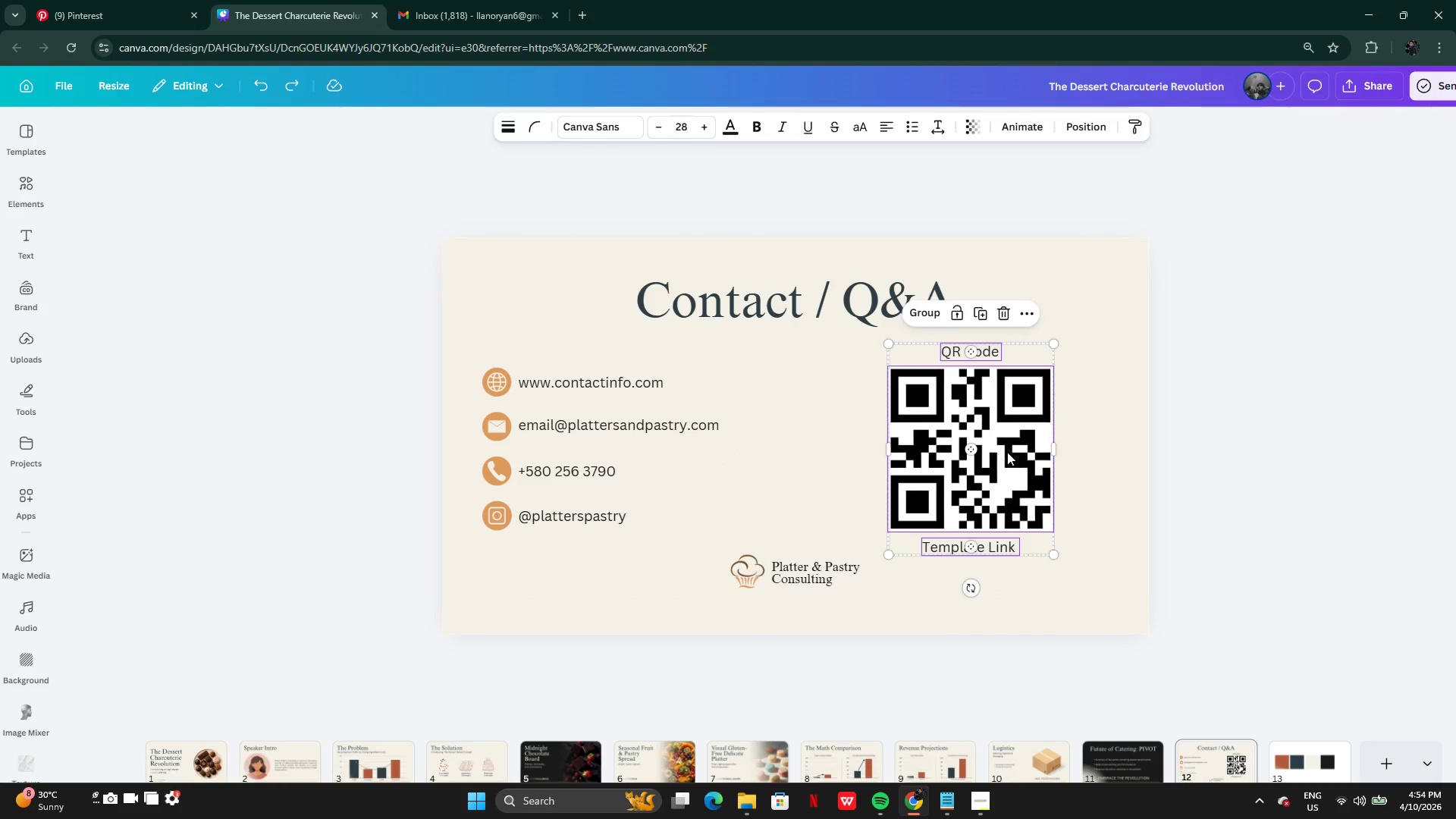 
left_click_drag(start_coordinate=[996, 453], to_coordinate=[1053, 450])
 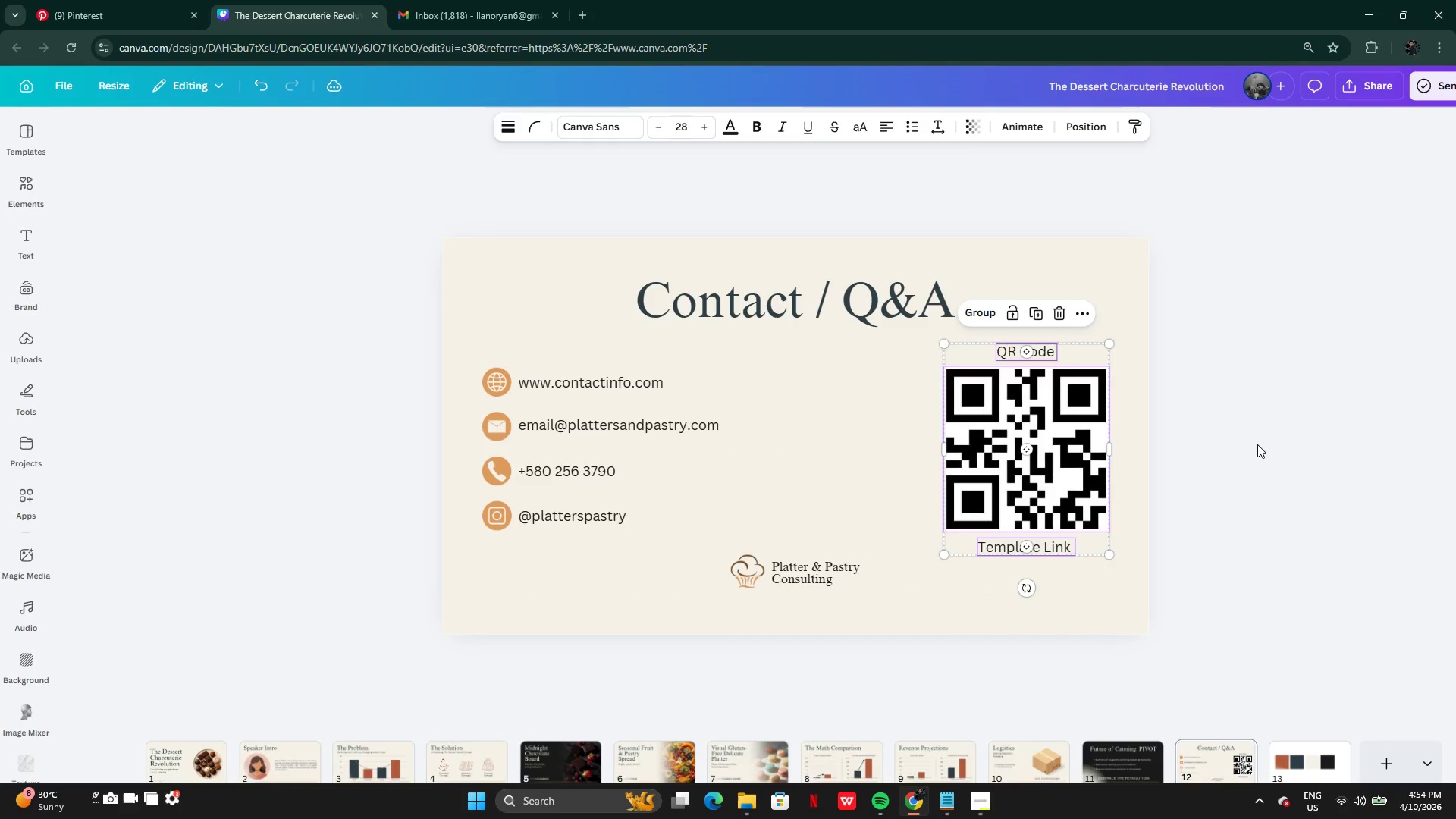 
left_click([1257, 444])
 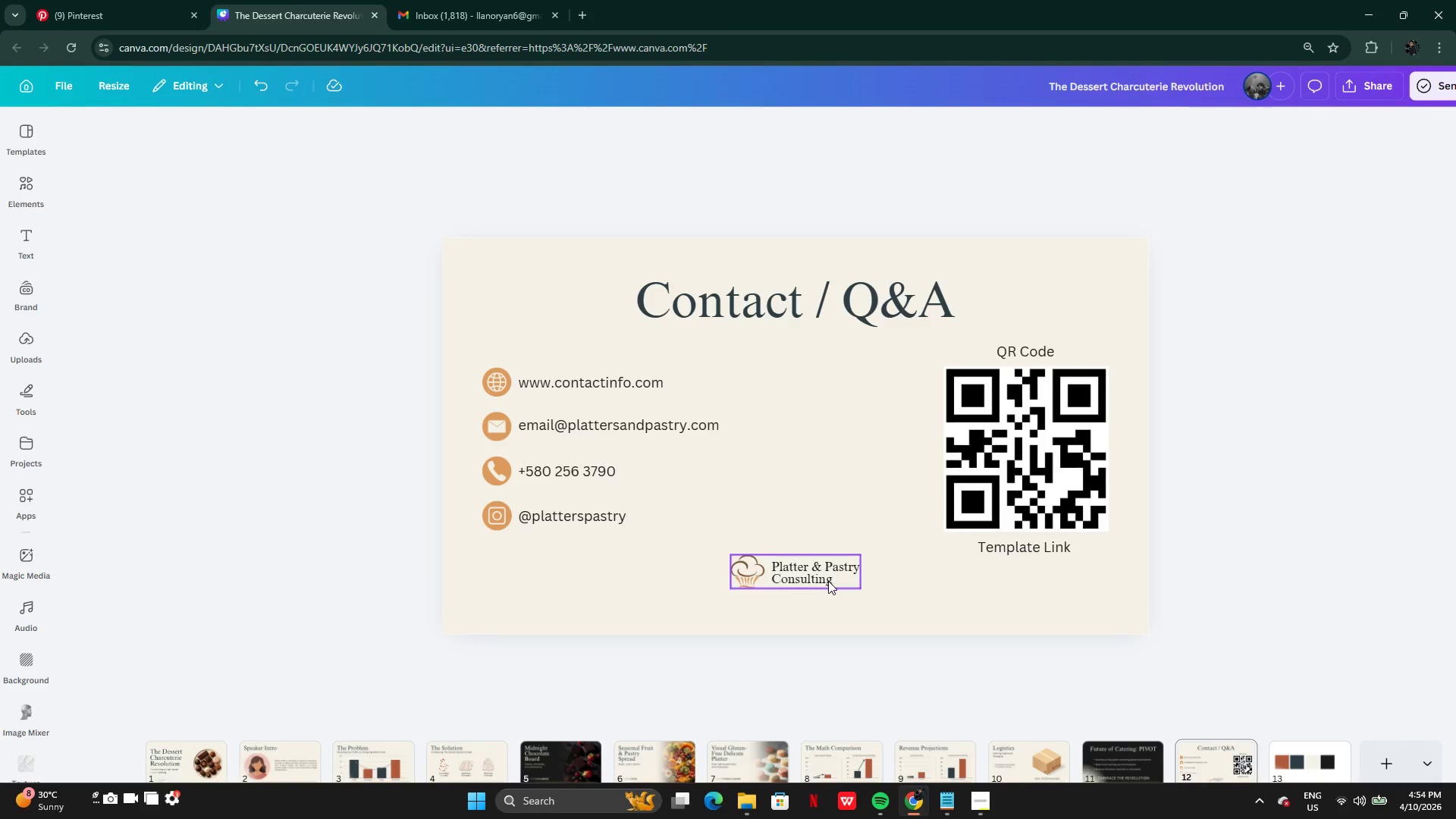 
wait(5.41)
 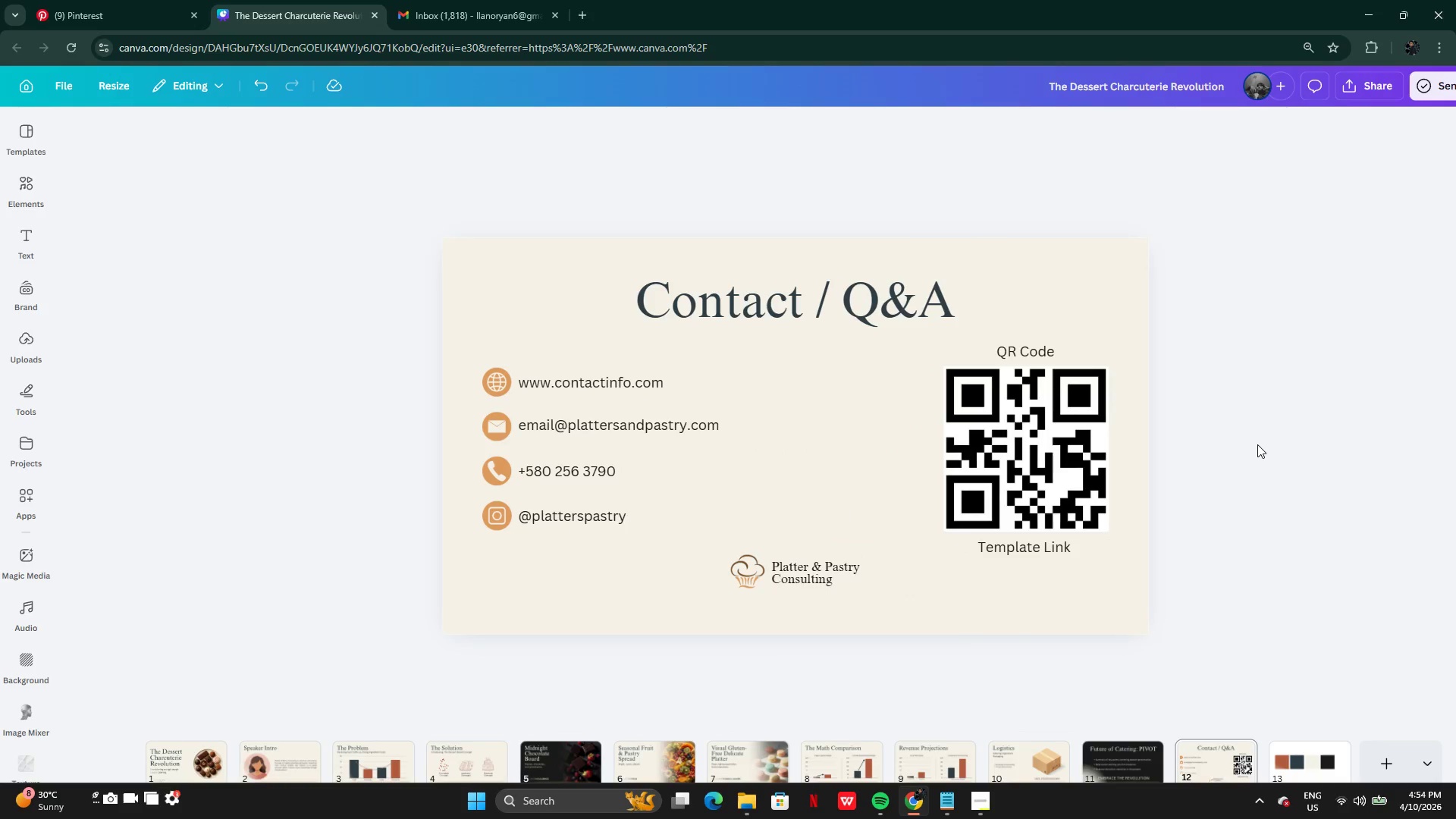 
left_click([824, 322])
 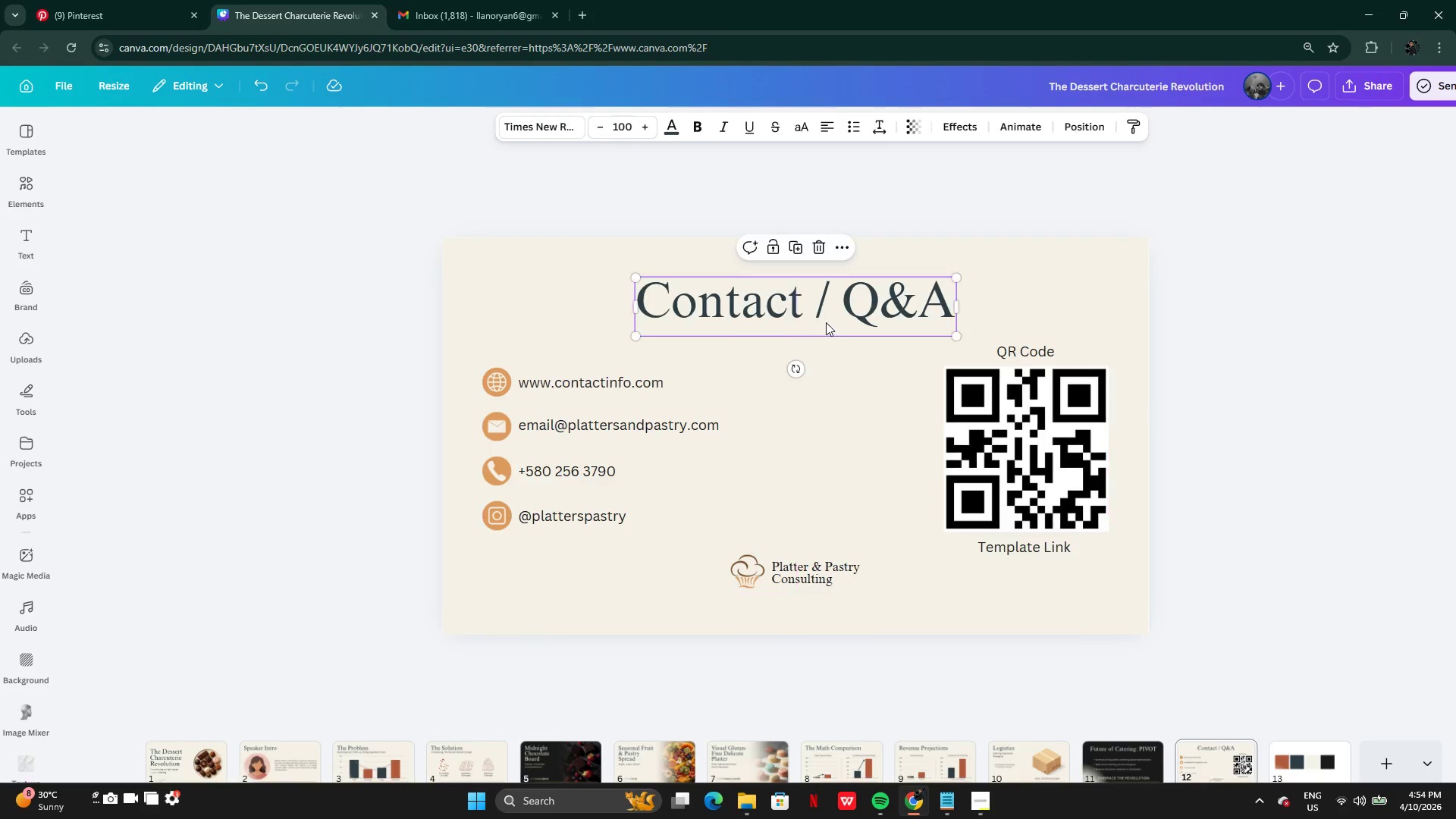 
left_click([1121, 777])
 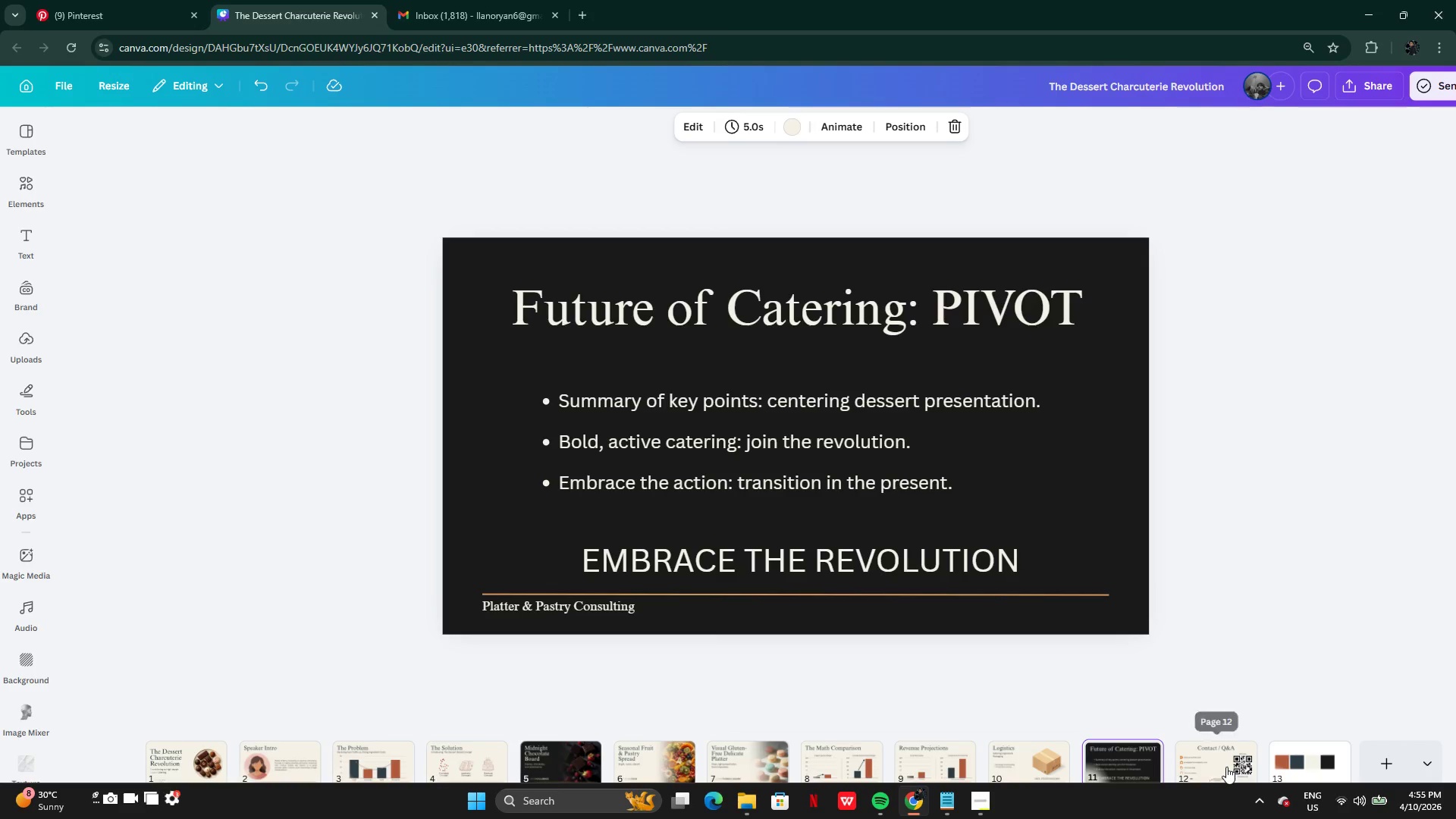 
left_click([1226, 767])
 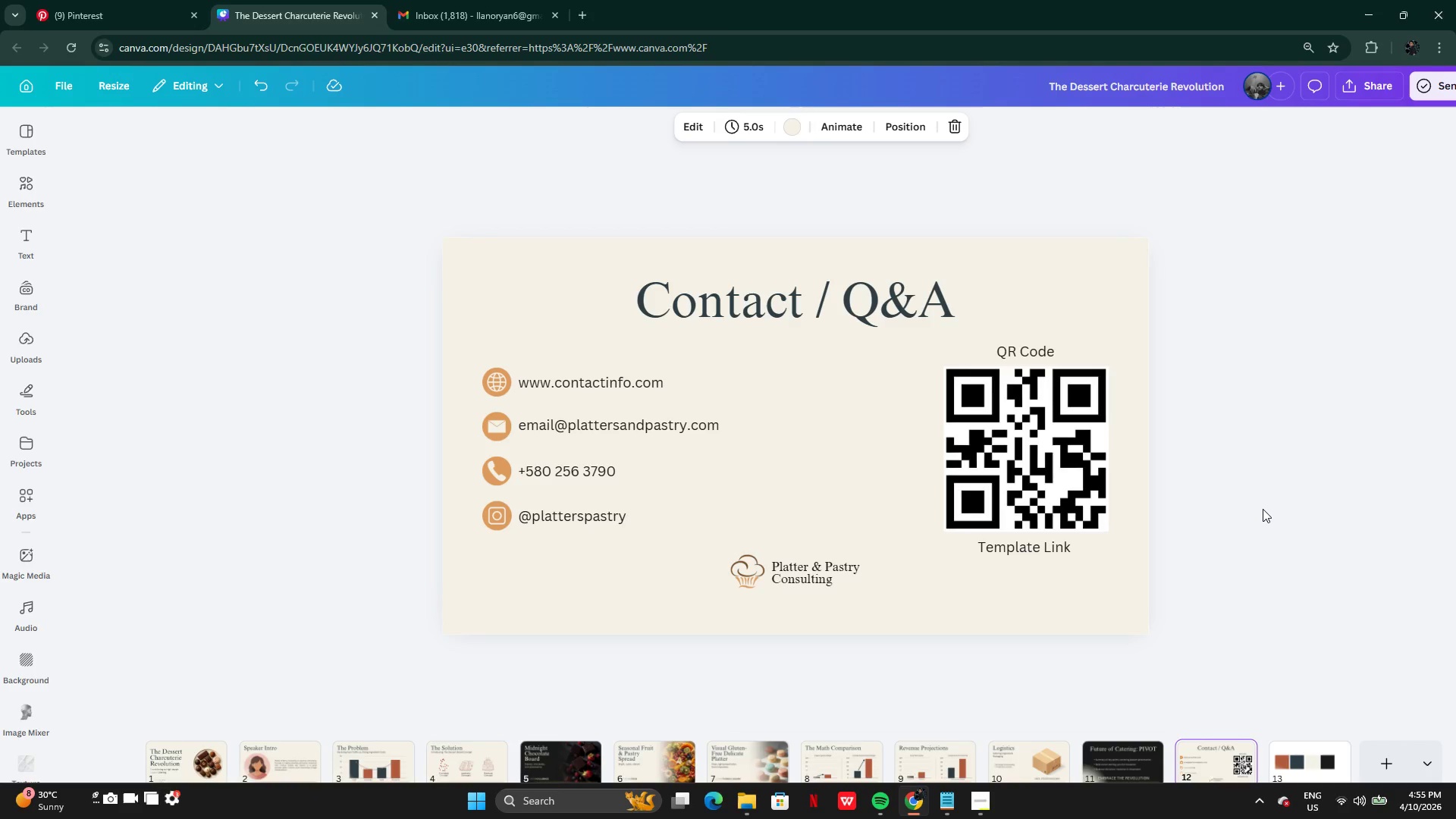 
wait(7.73)
 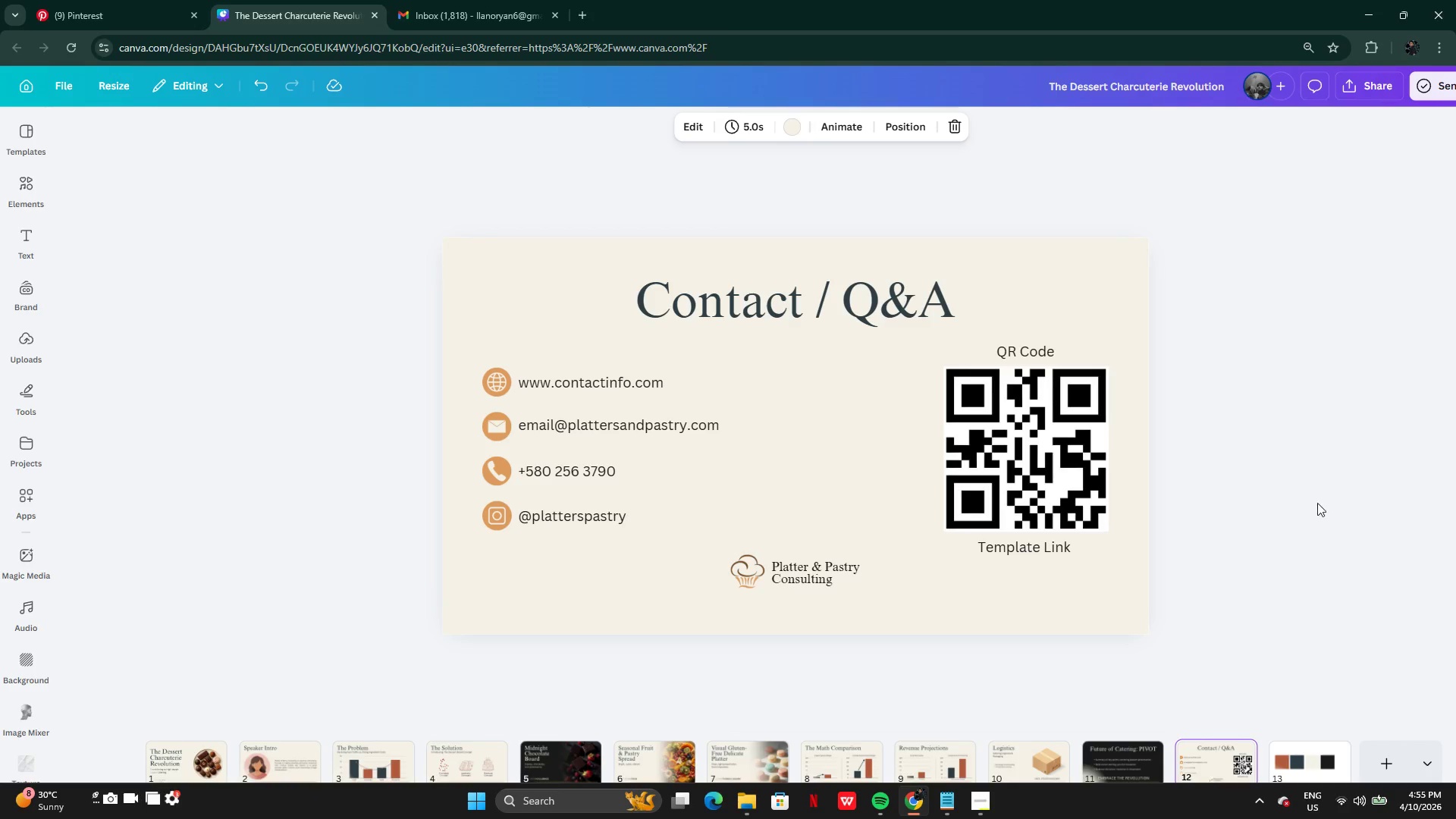 
left_click_drag(start_coordinate=[809, 574], to_coordinate=[556, 579])
 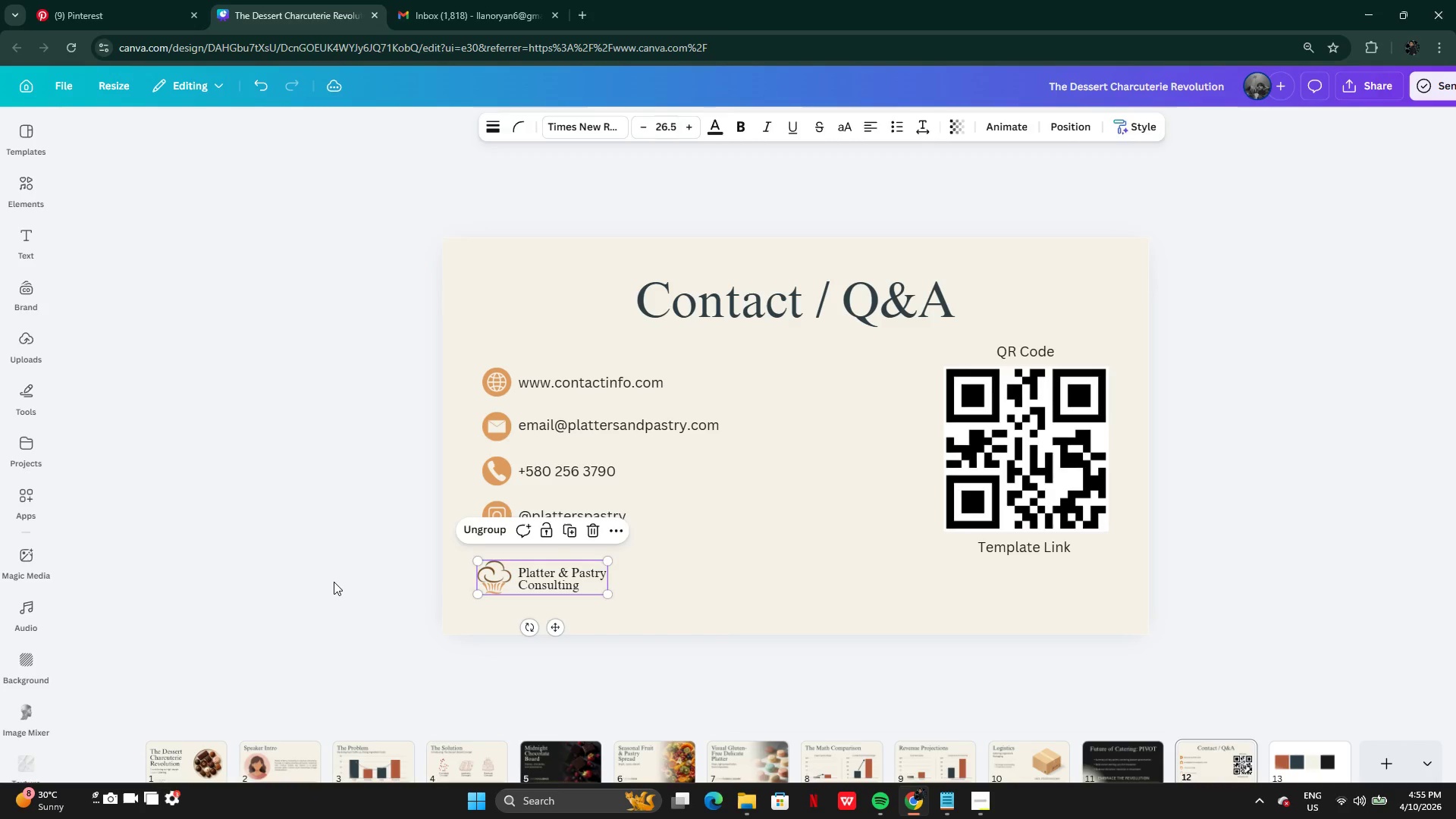 
left_click([334, 582])
 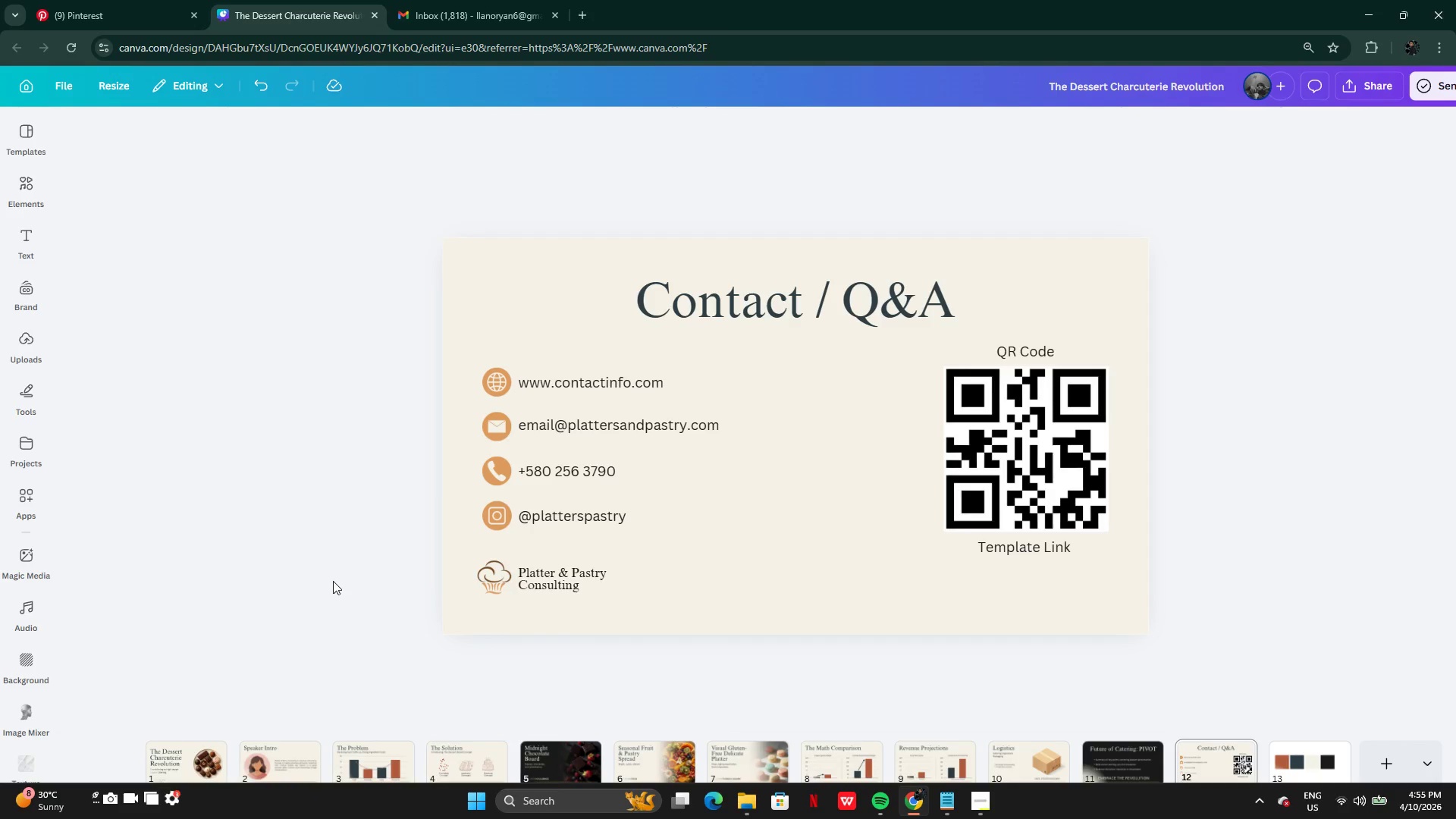 
wait(7.02)
 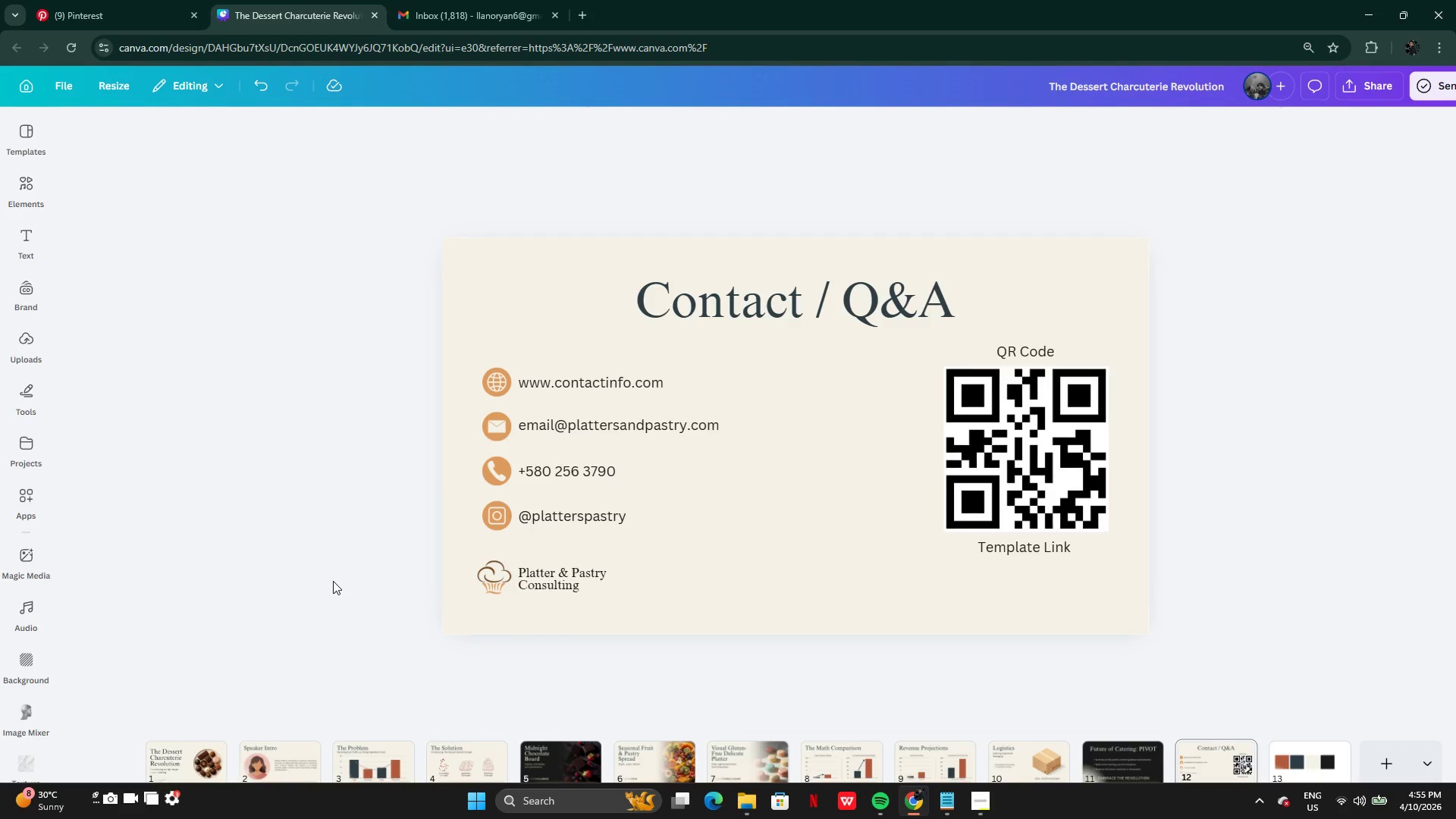 
key(Control+Z)
 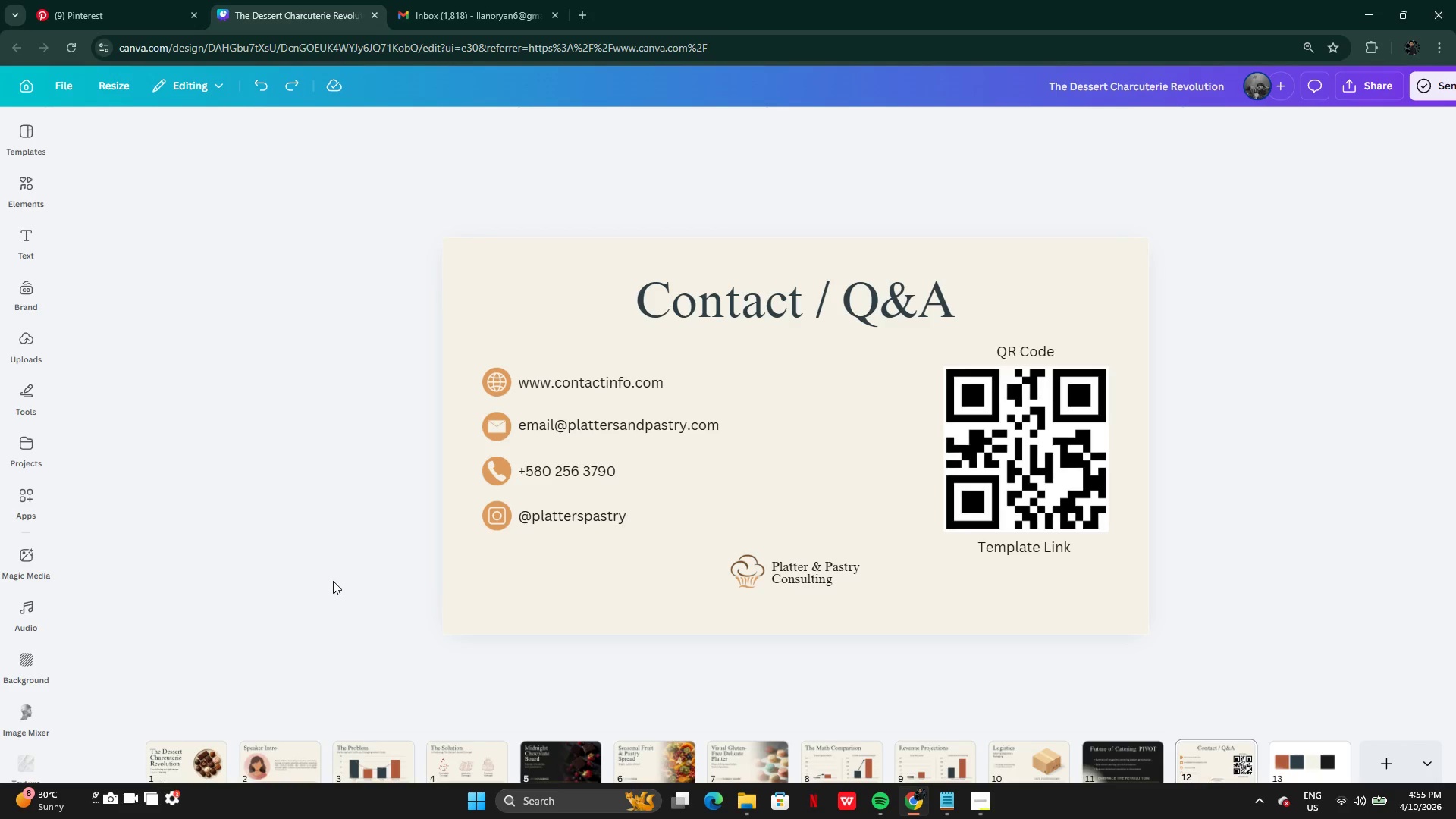 
wait(10.59)
 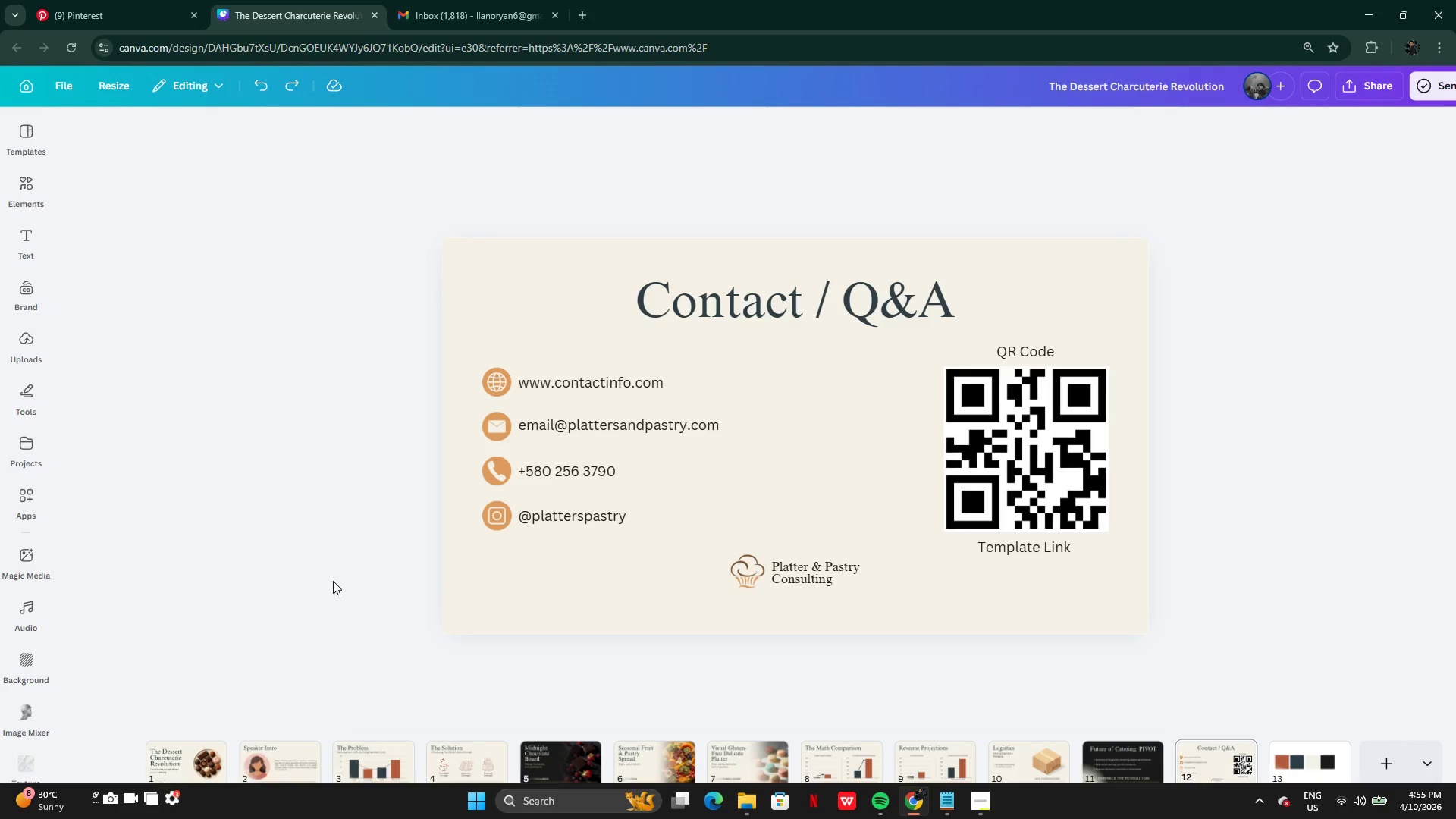 
left_click([984, 810])